 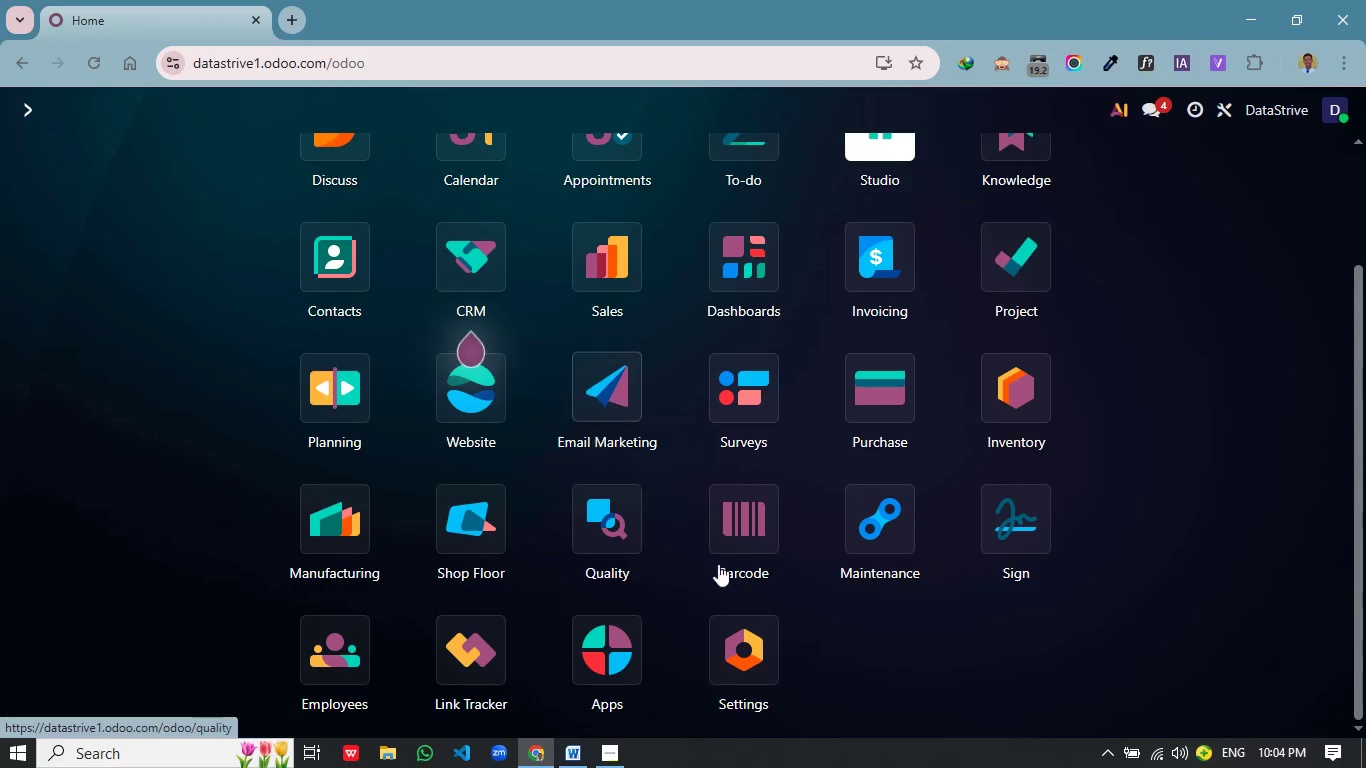 
left_click([743, 656])
 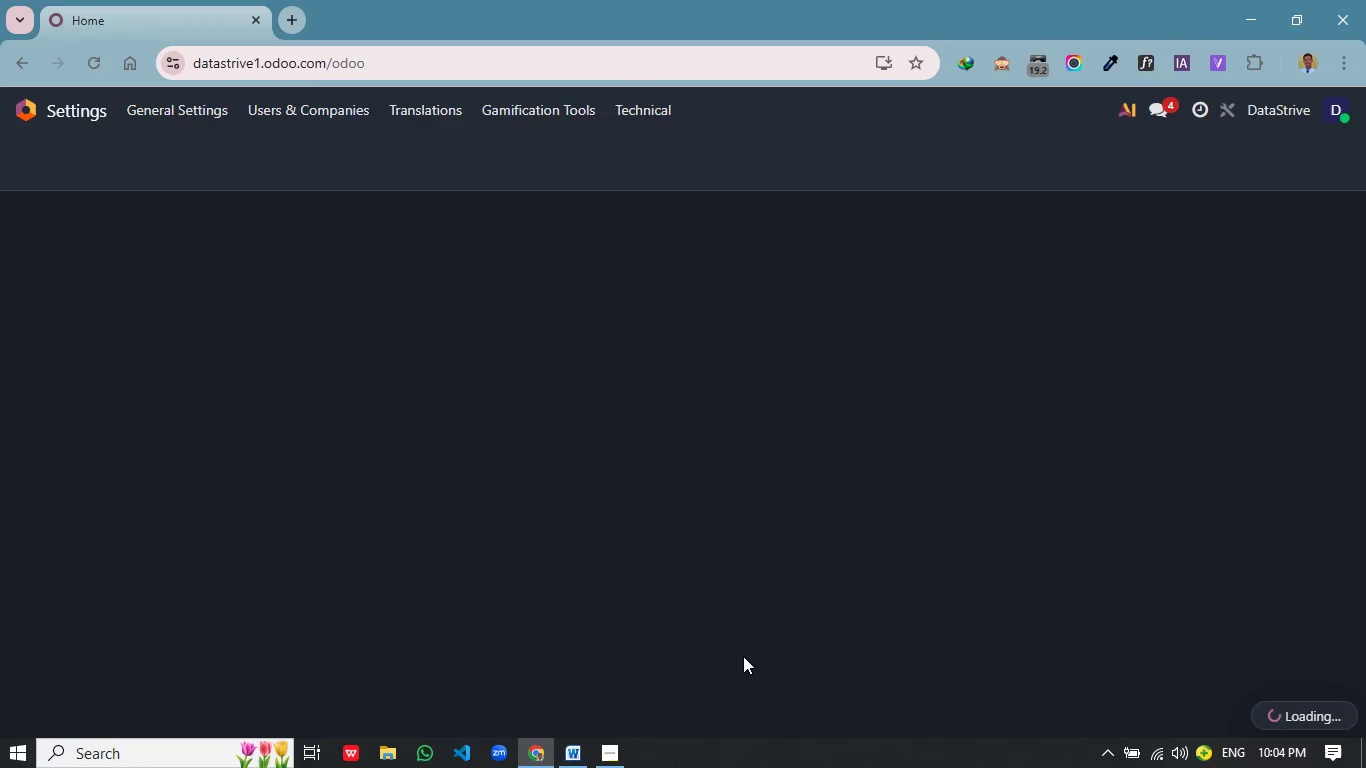 
mouse_move([411, 538])
 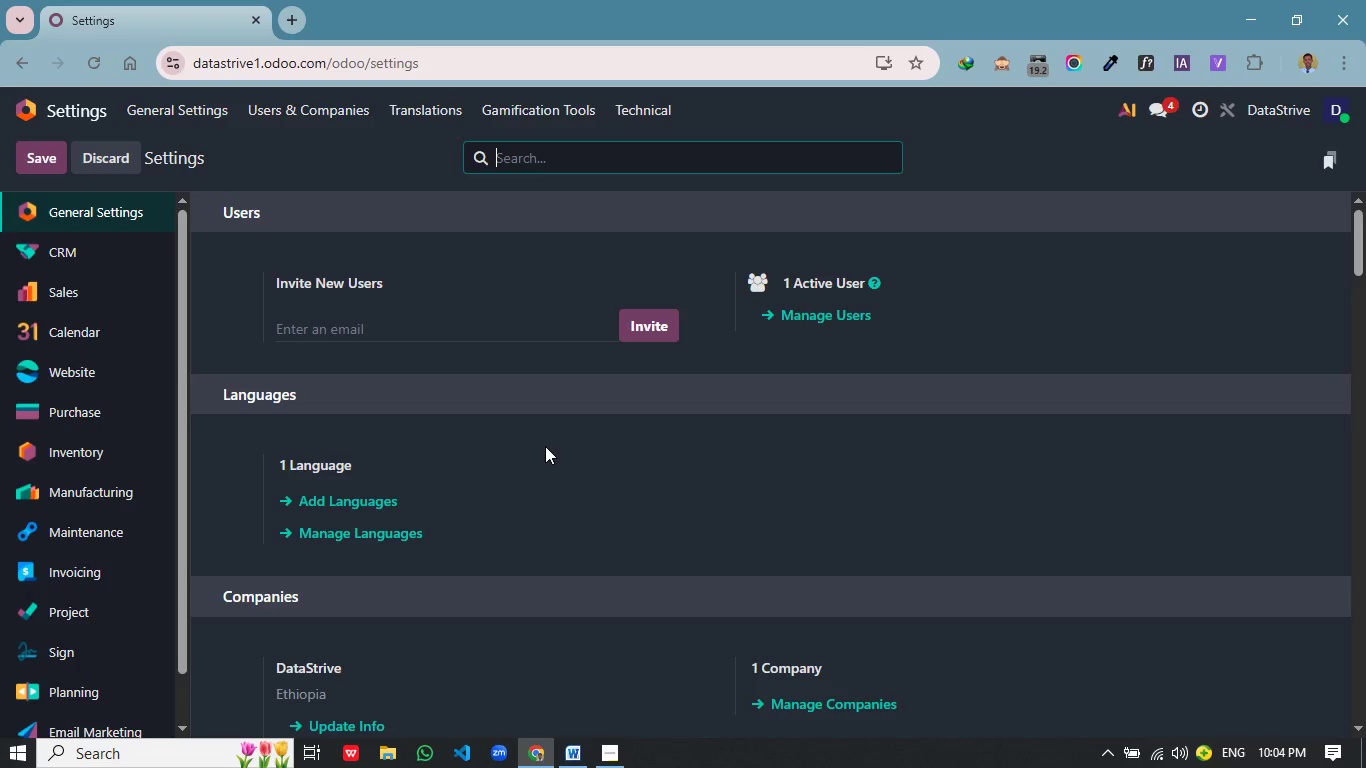 
scroll: coordinate [545, 446], scroll_direction: down, amount: 3.0
 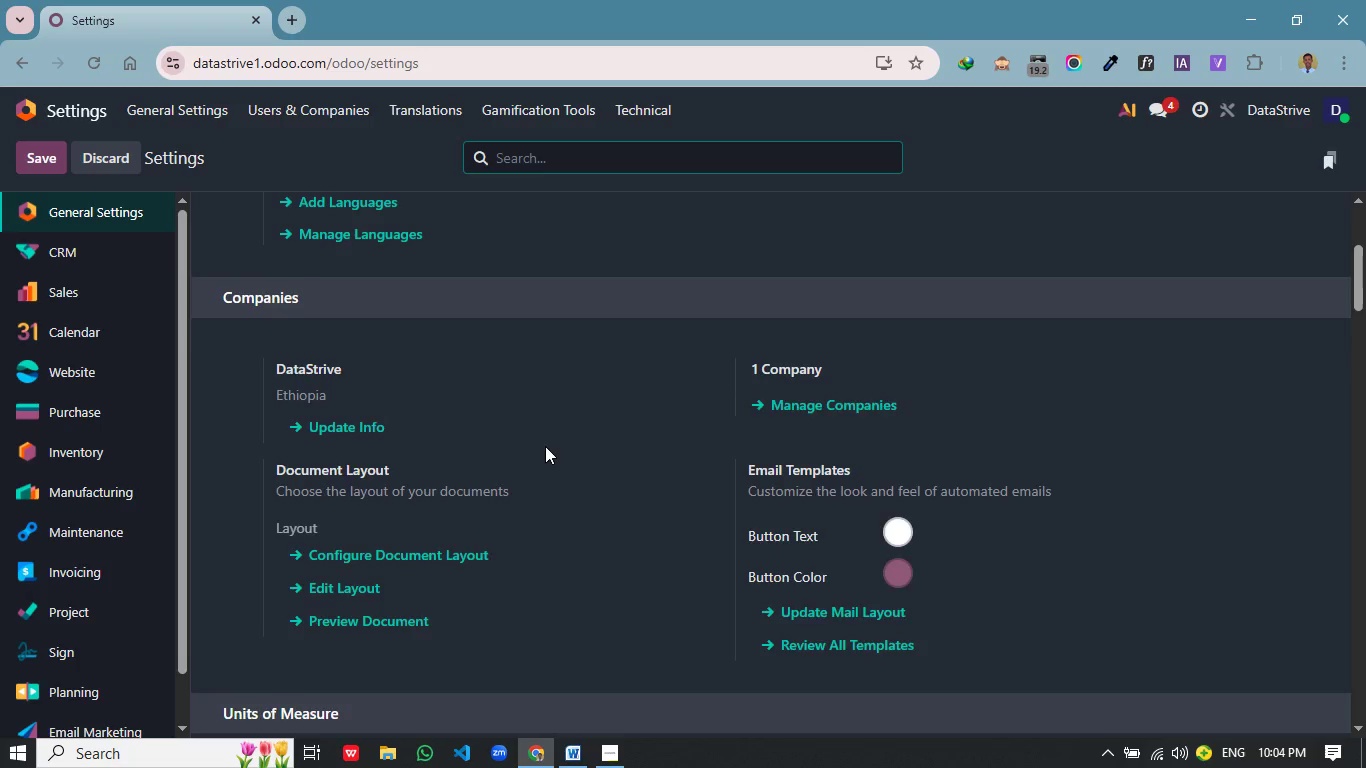 
scroll: coordinate [545, 446], scroll_direction: up, amount: 4.0
 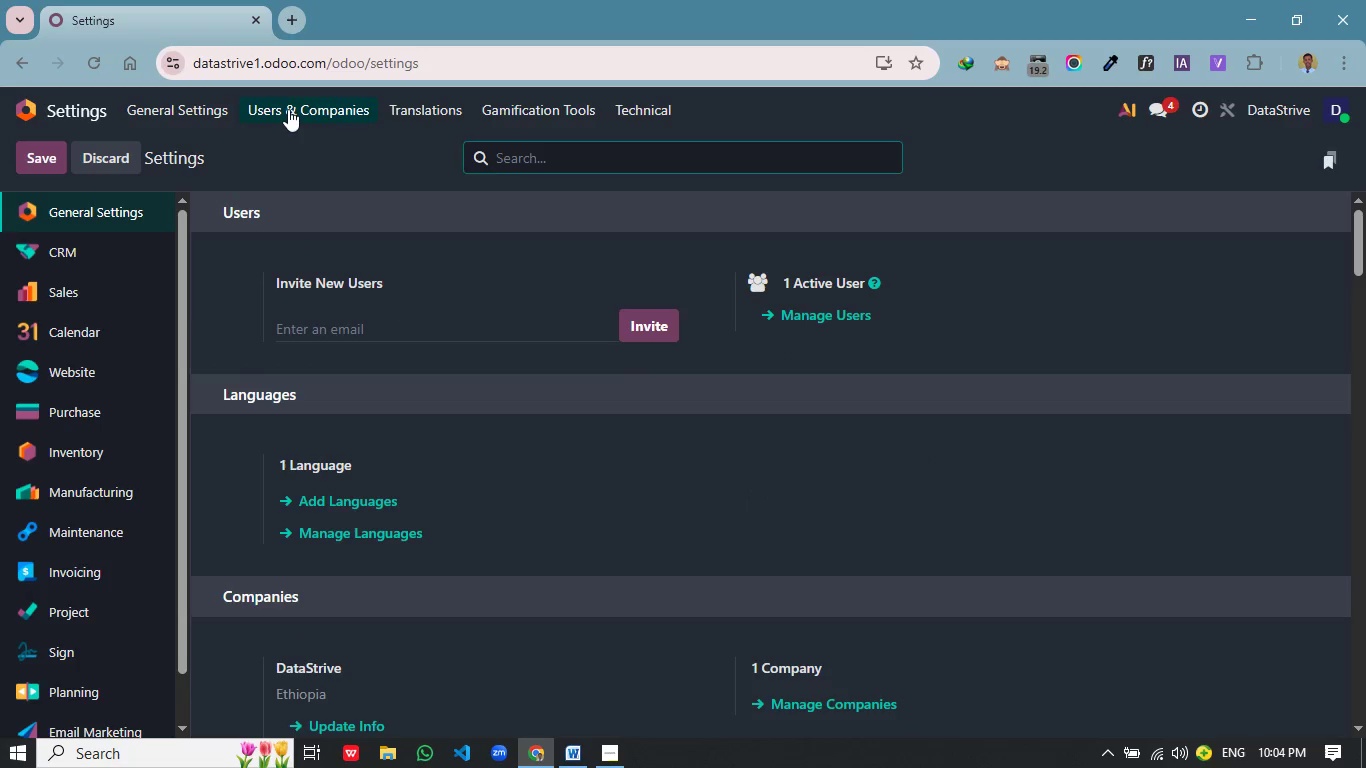 
left_click([288, 109])
 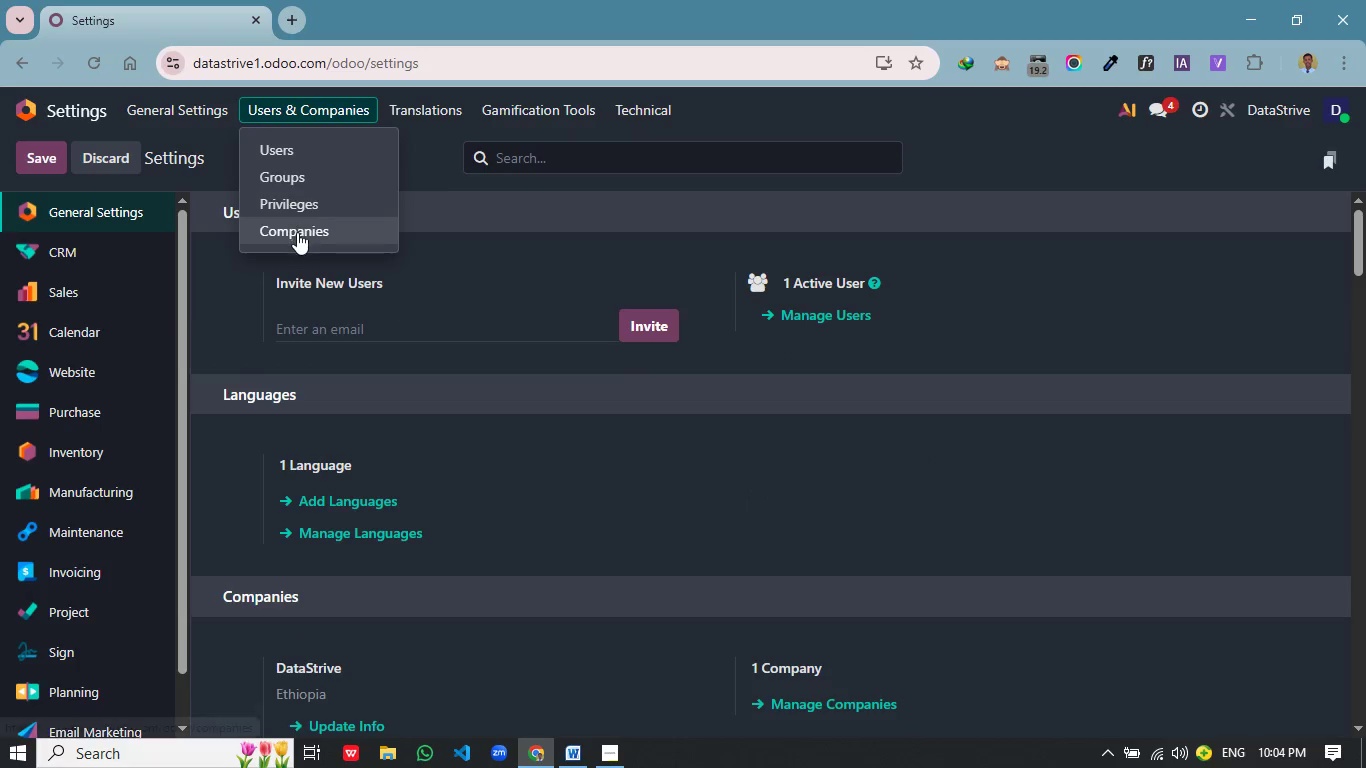 
left_click([297, 232])
 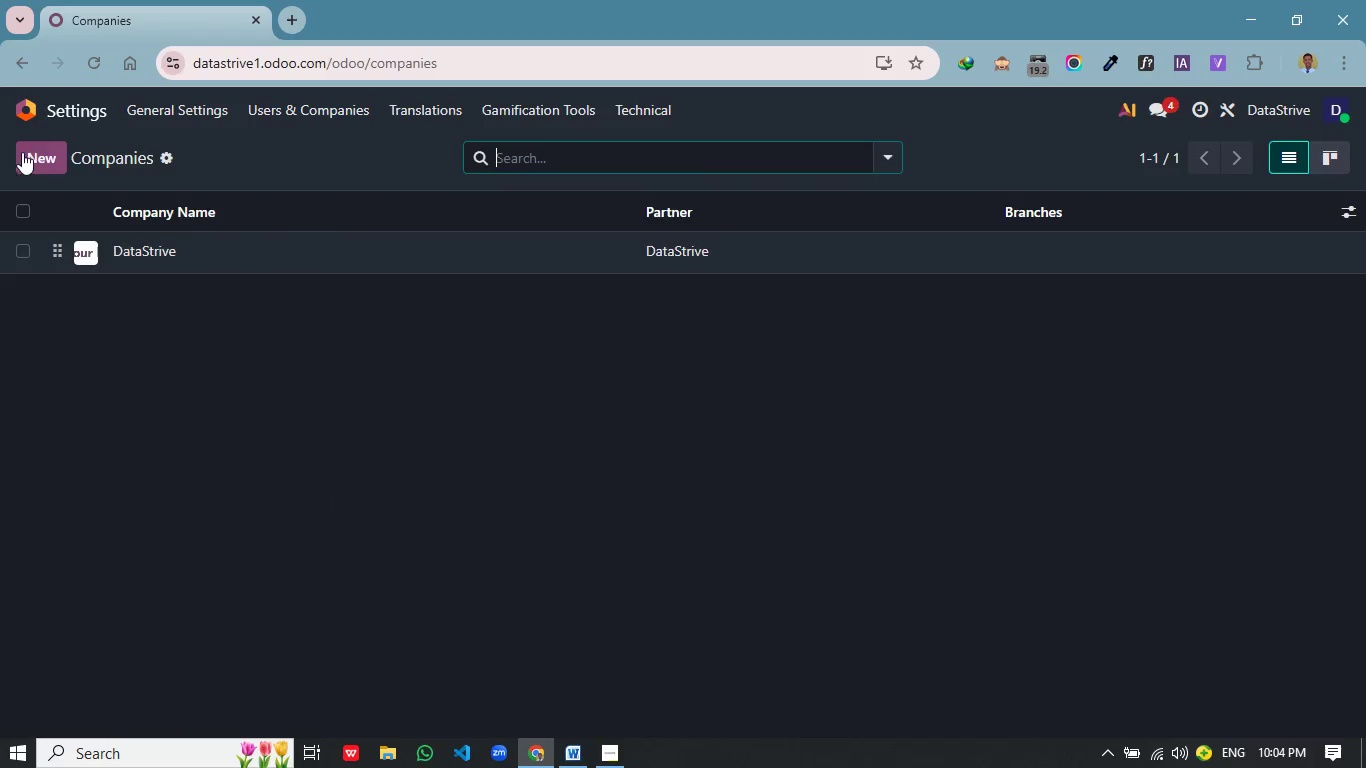 
left_click([42, 159])
 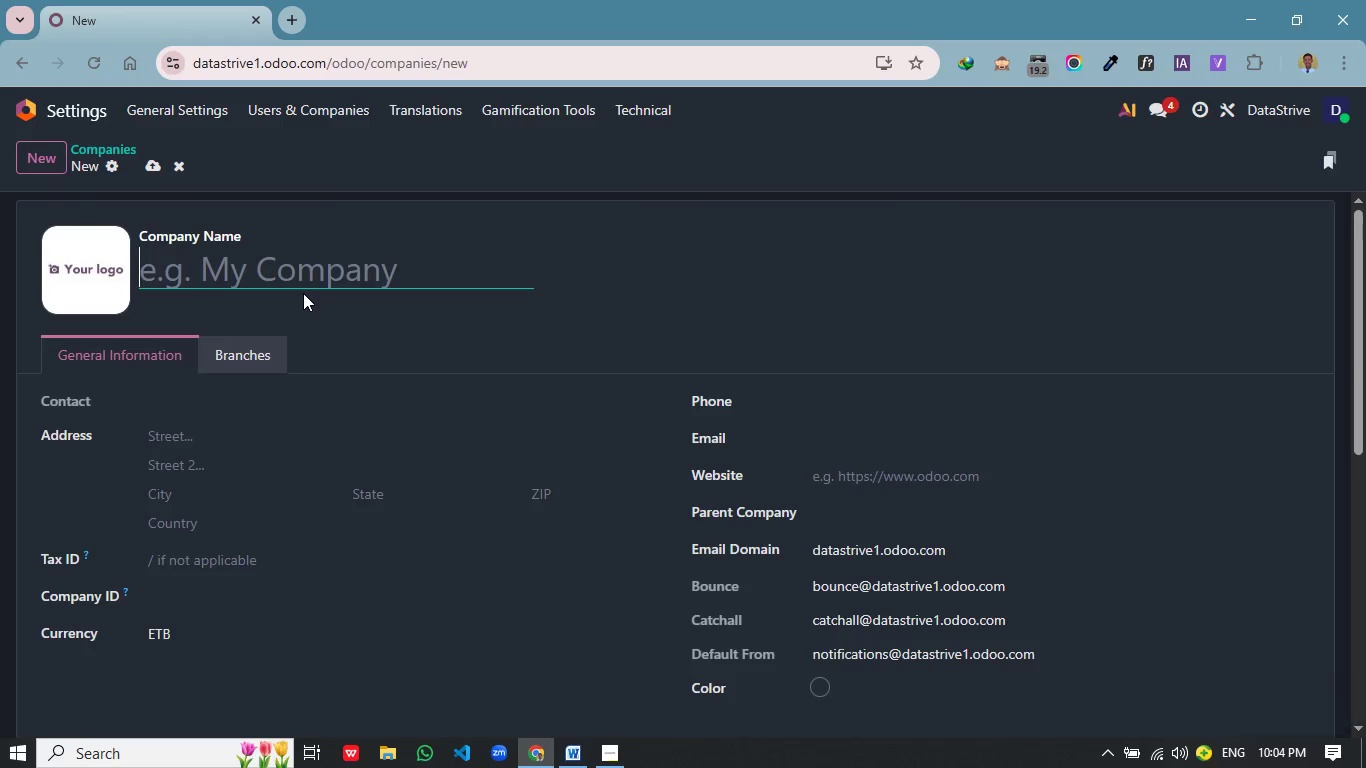 
key(Alt+Tab)
 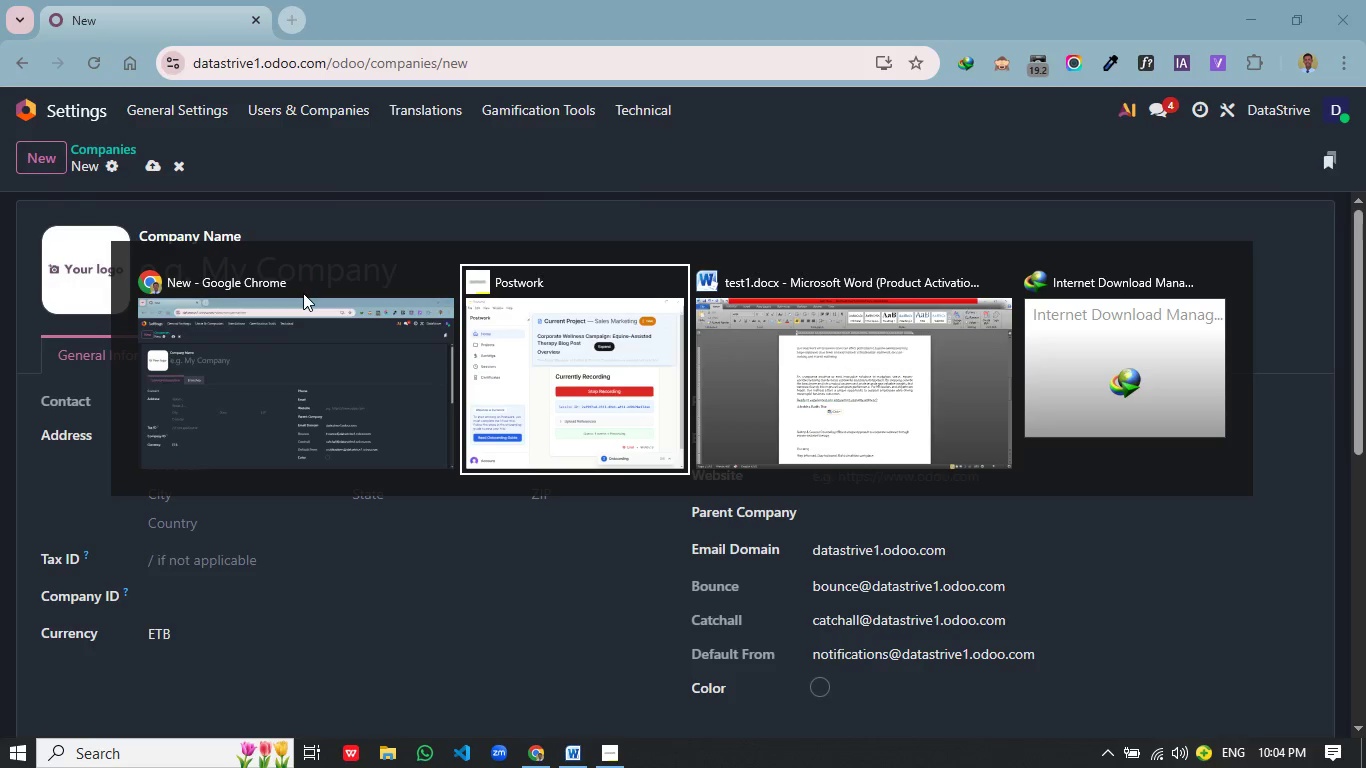 
key(Alt+Tab)
 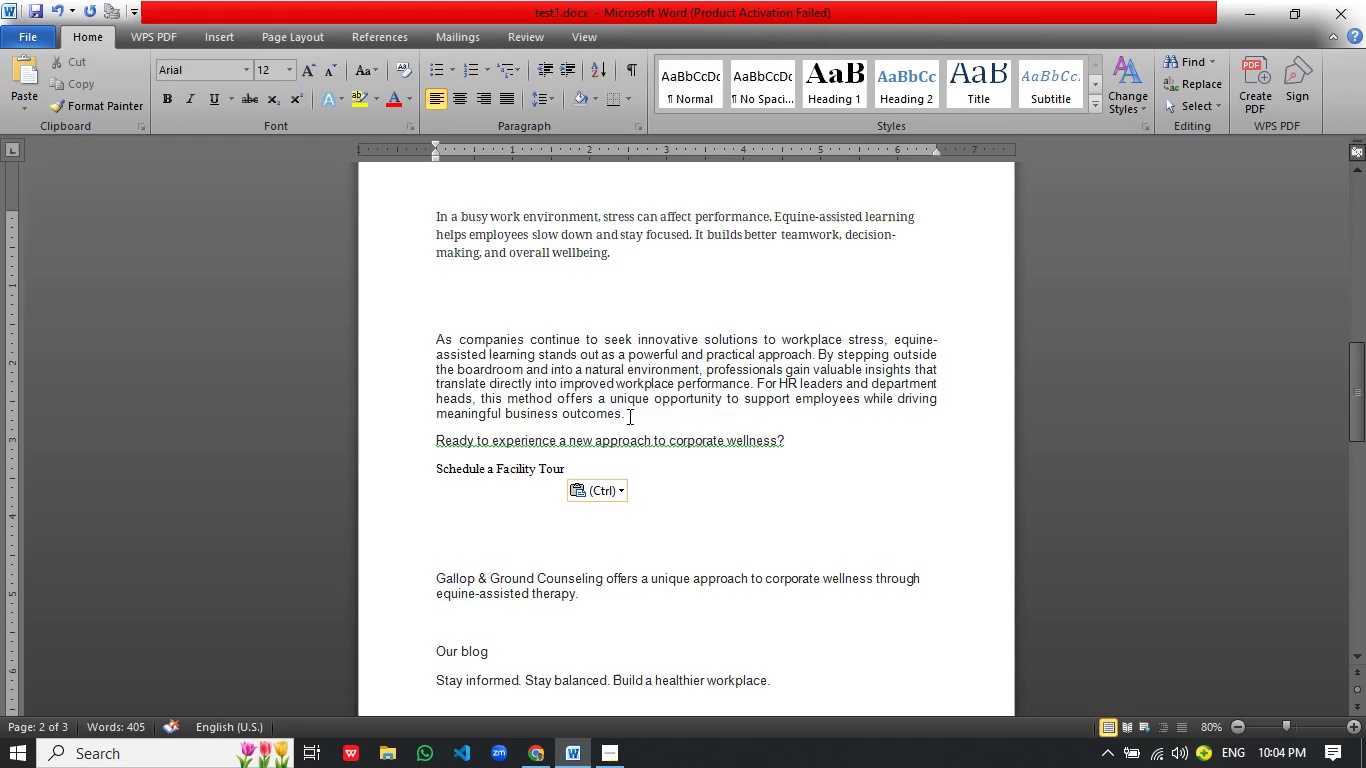 
scroll: coordinate [622, 429], scroll_direction: down, amount: 6.0
 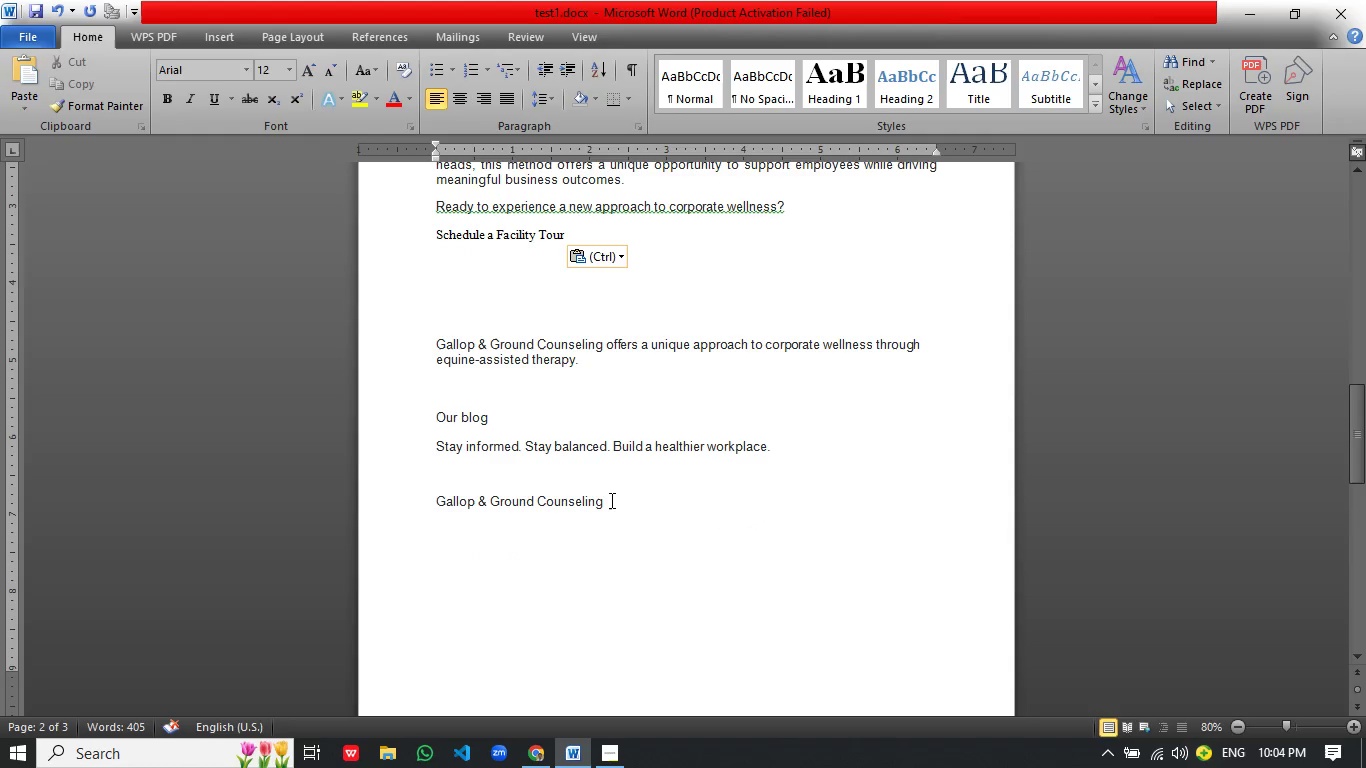 
left_click_drag(start_coordinate=[610, 500], to_coordinate=[433, 501])
 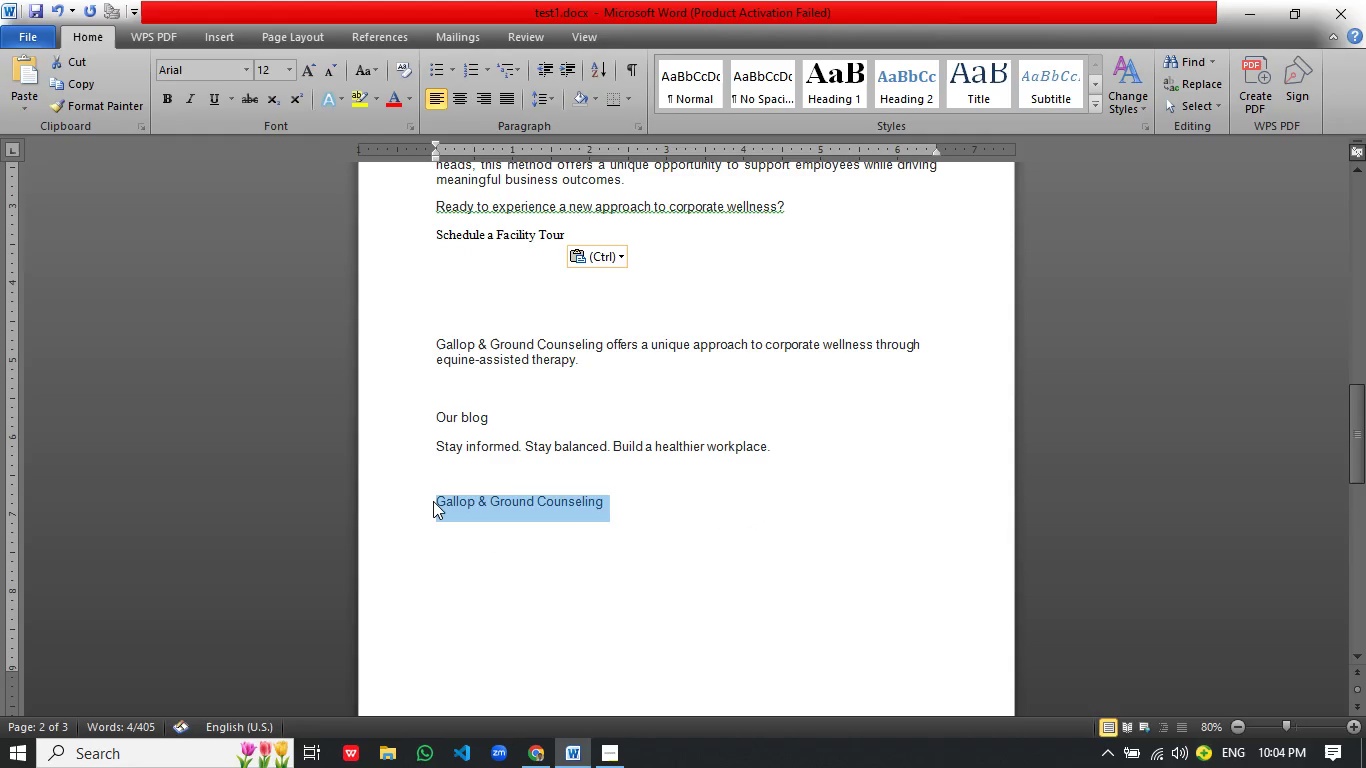 
key(Control+C)
 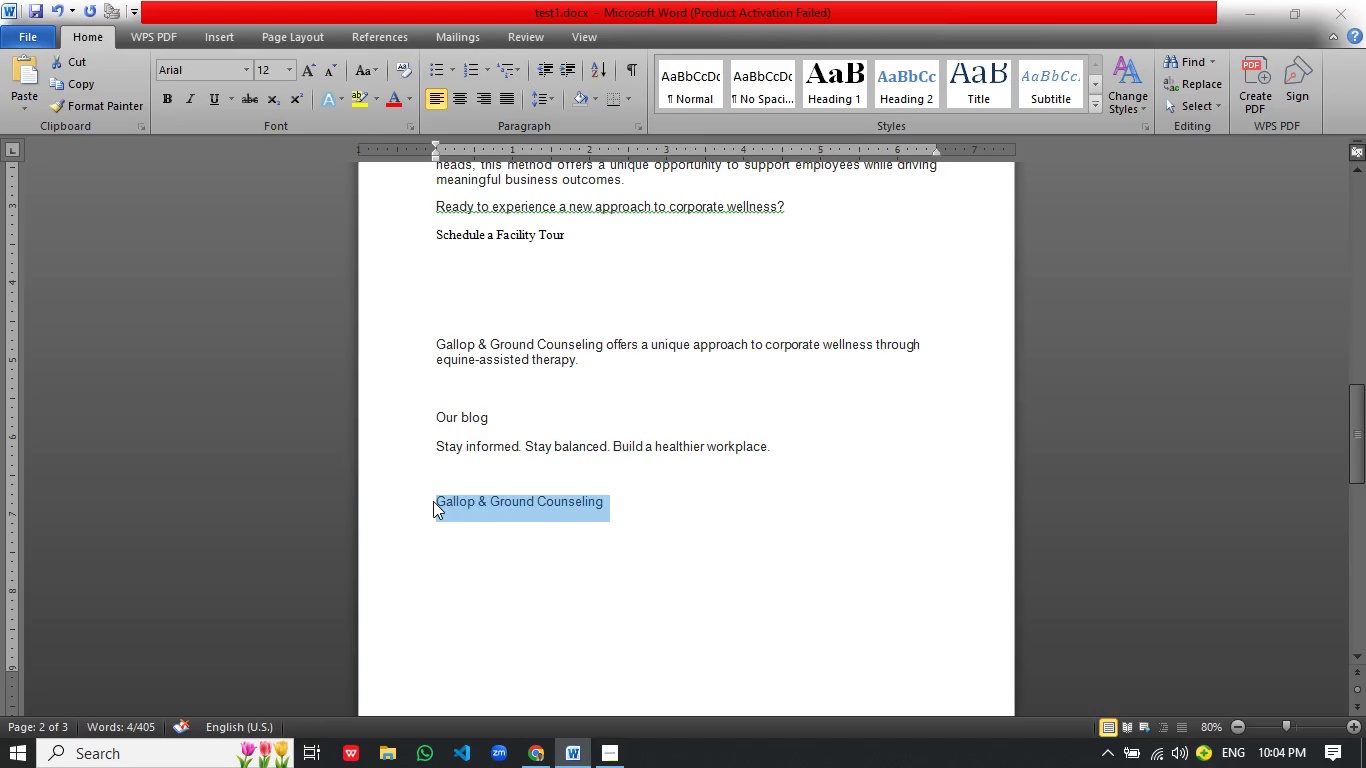 
key(Alt+AltLeft)
 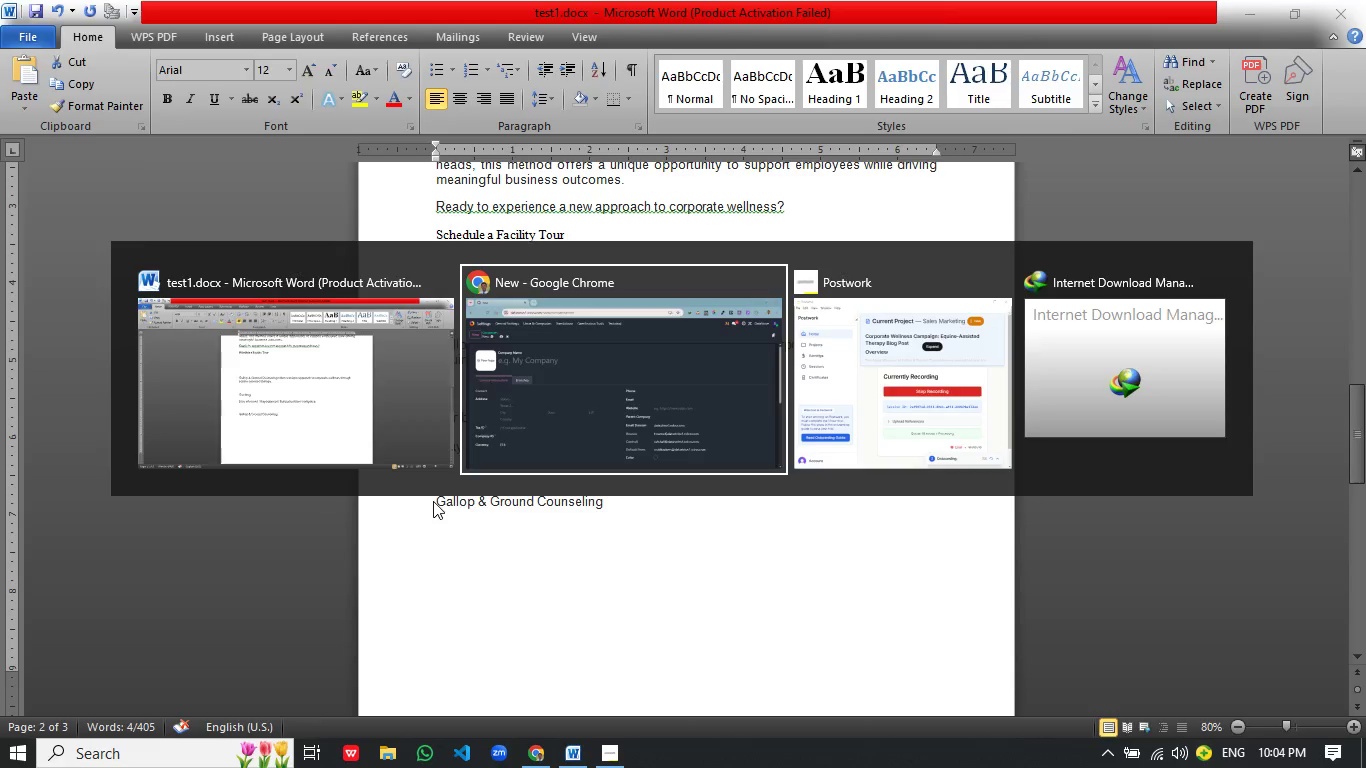 
key(Alt+Tab)
 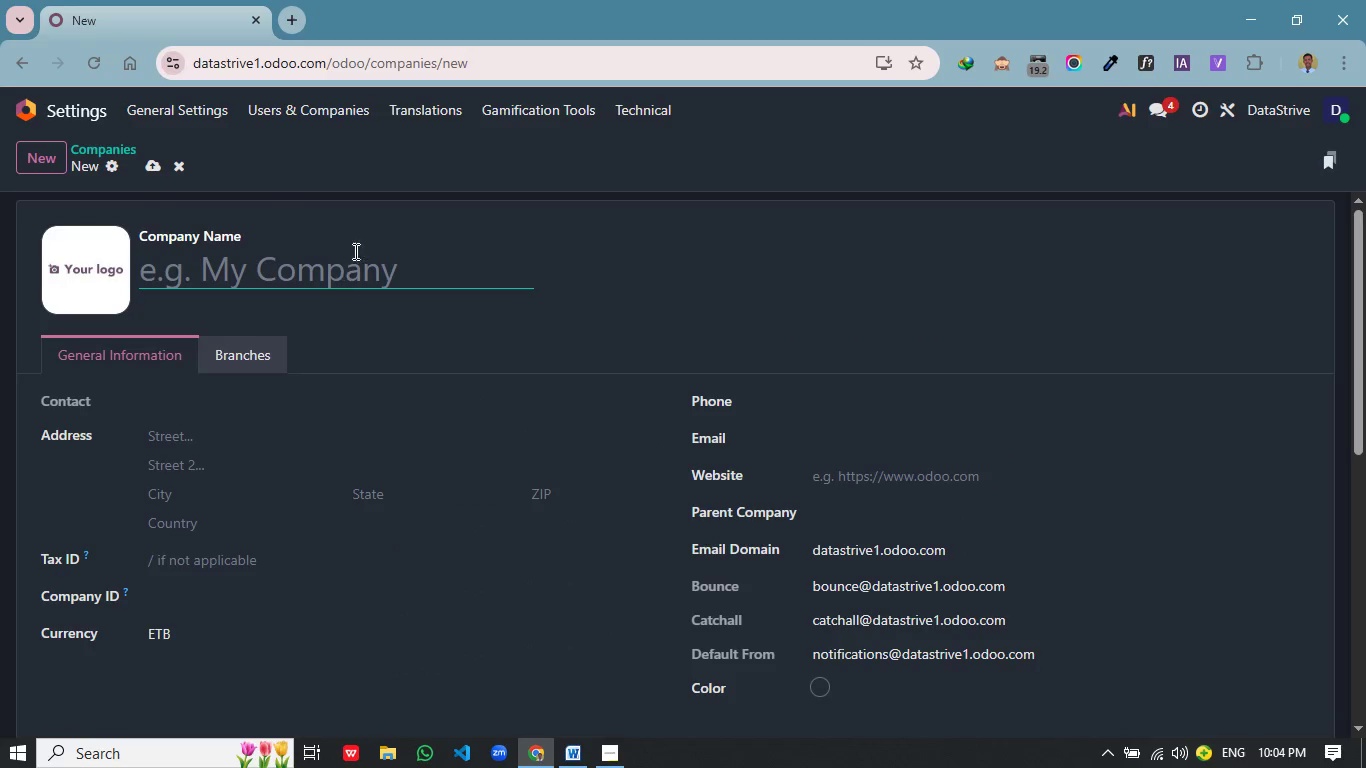 
left_click([355, 250])
 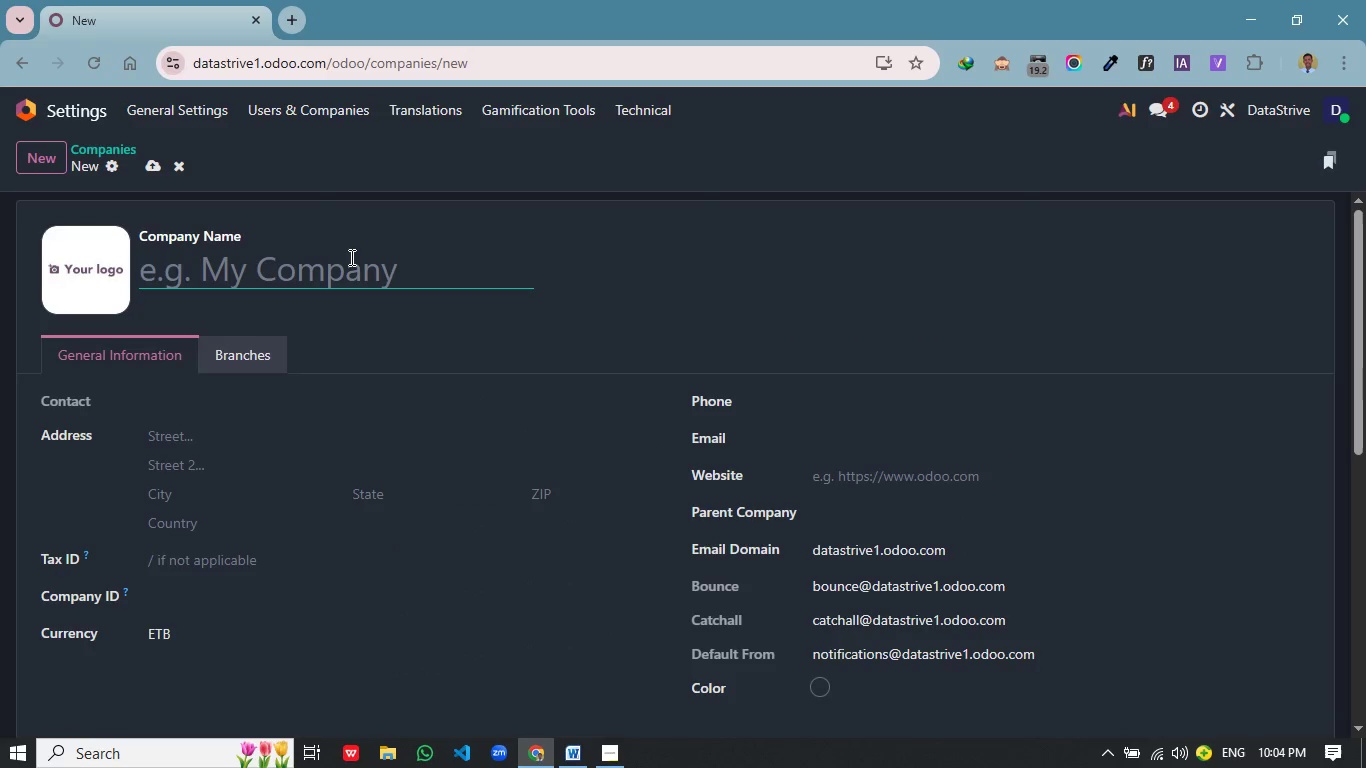 
key(Control+V)
 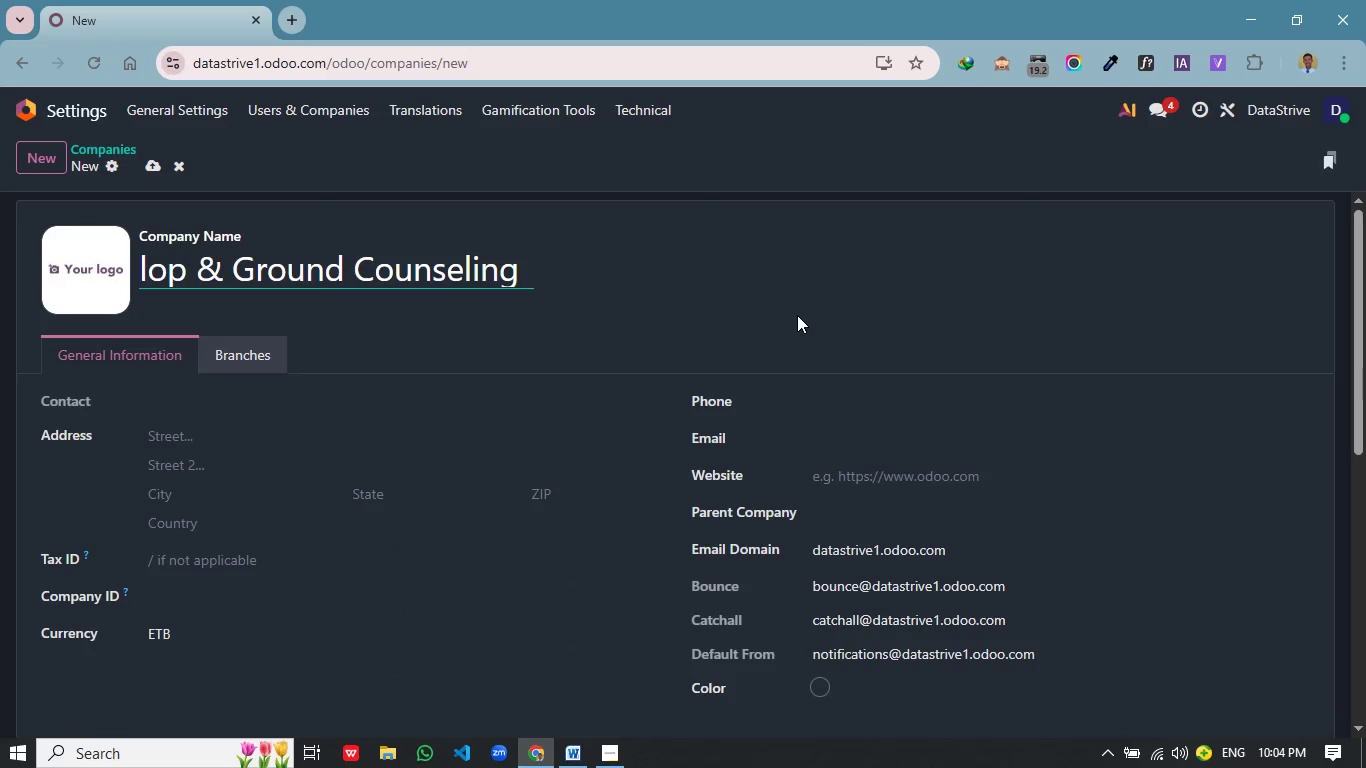 
left_click([787, 315])
 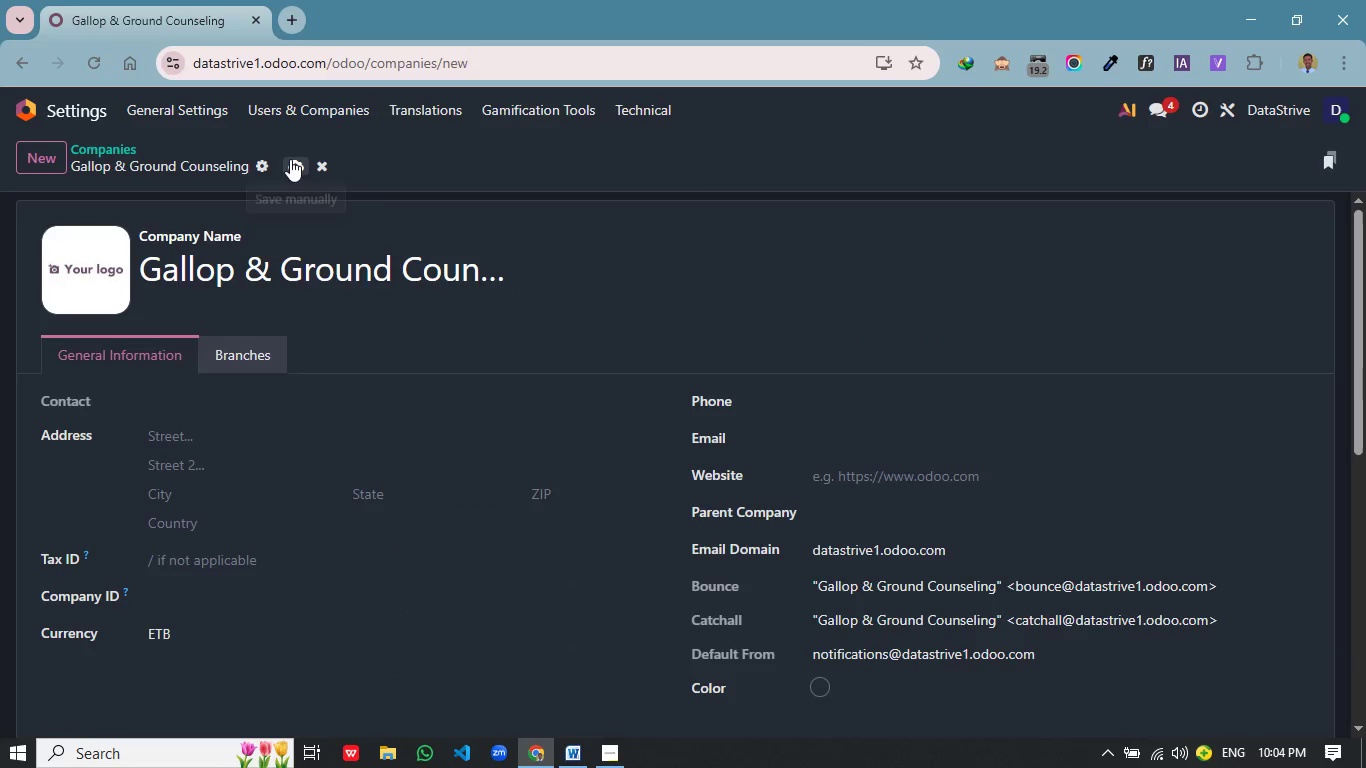 
left_click([292, 162])
 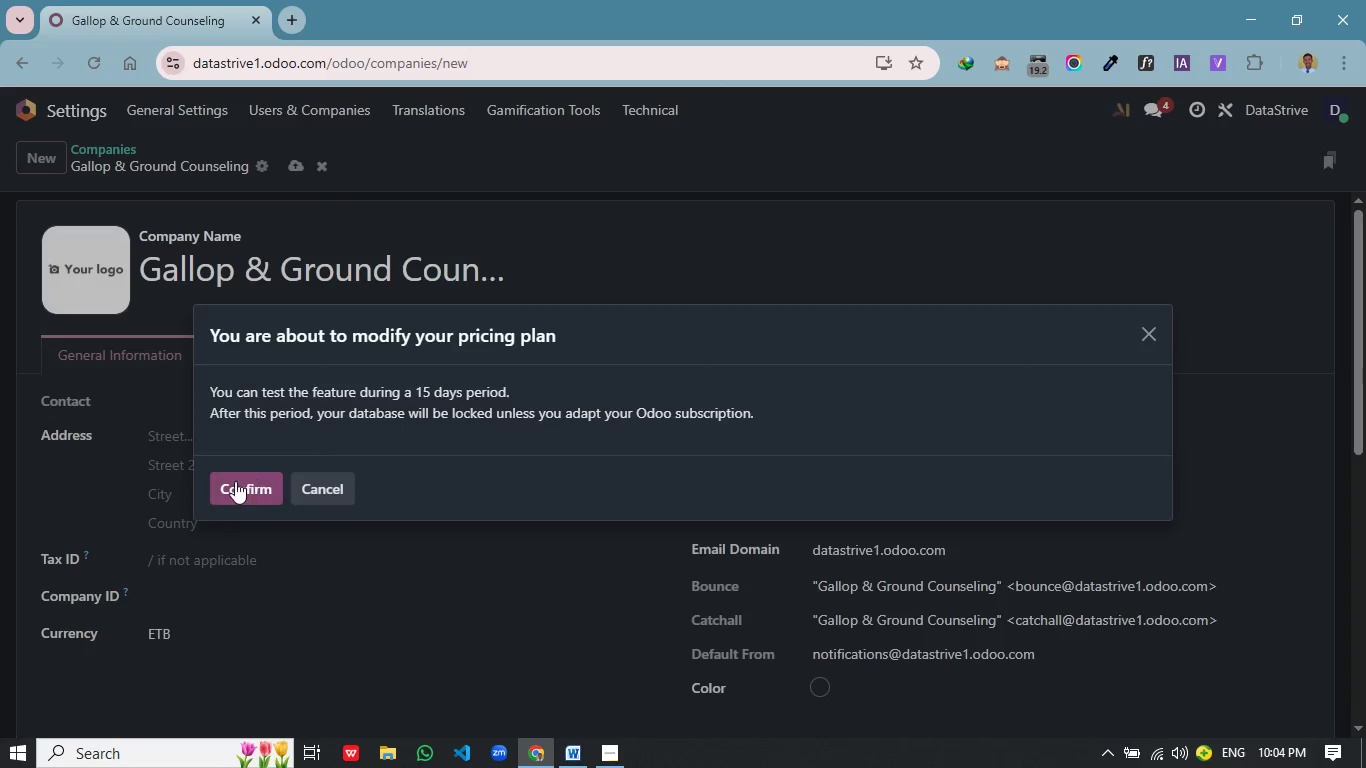 
left_click([228, 489])
 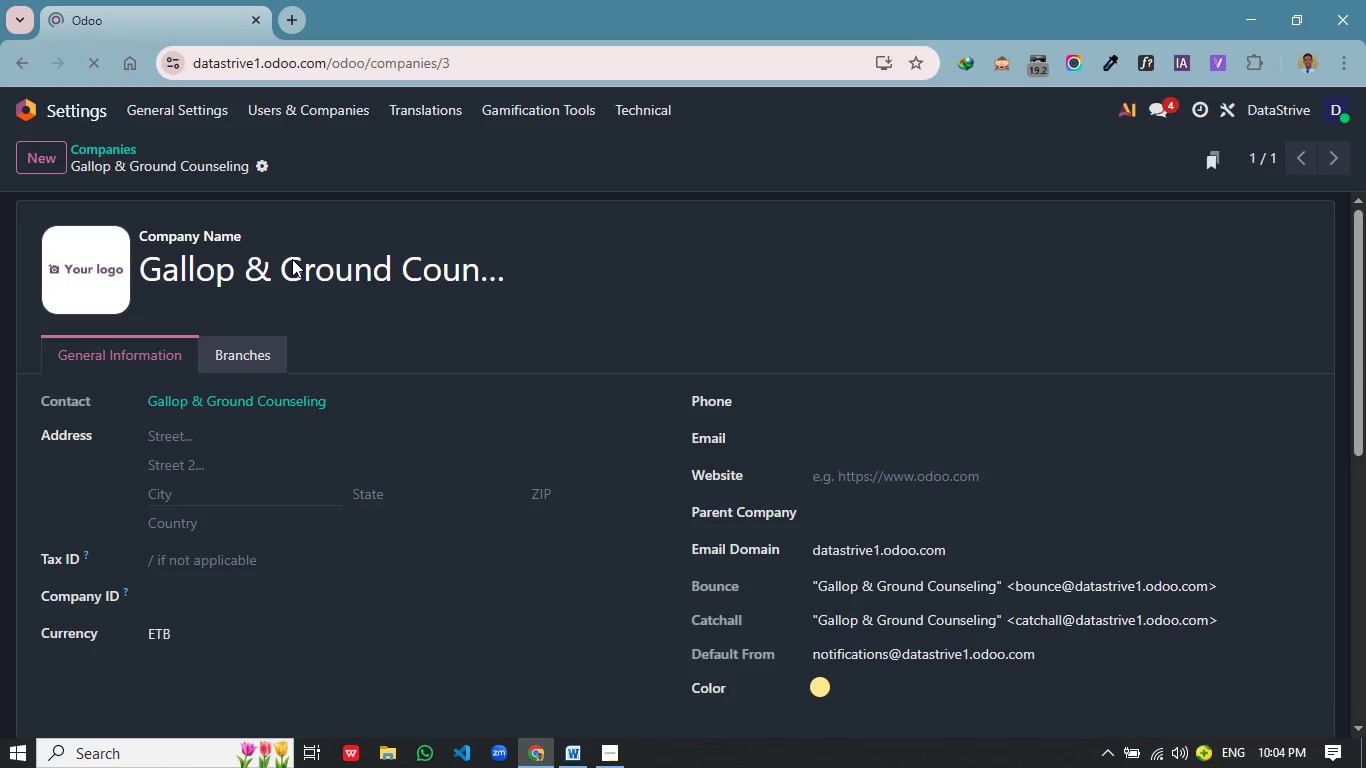 
wait(9.06)
 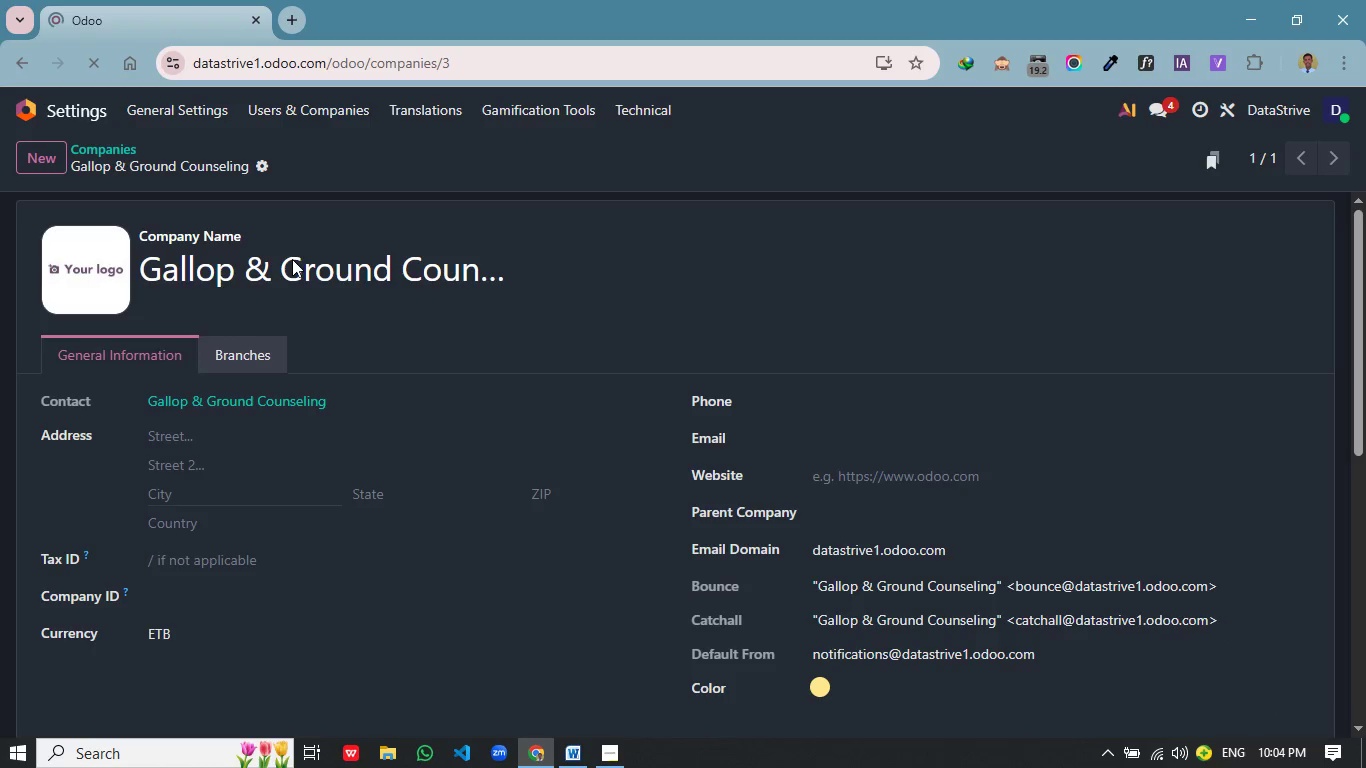 
left_click([1262, 110])
 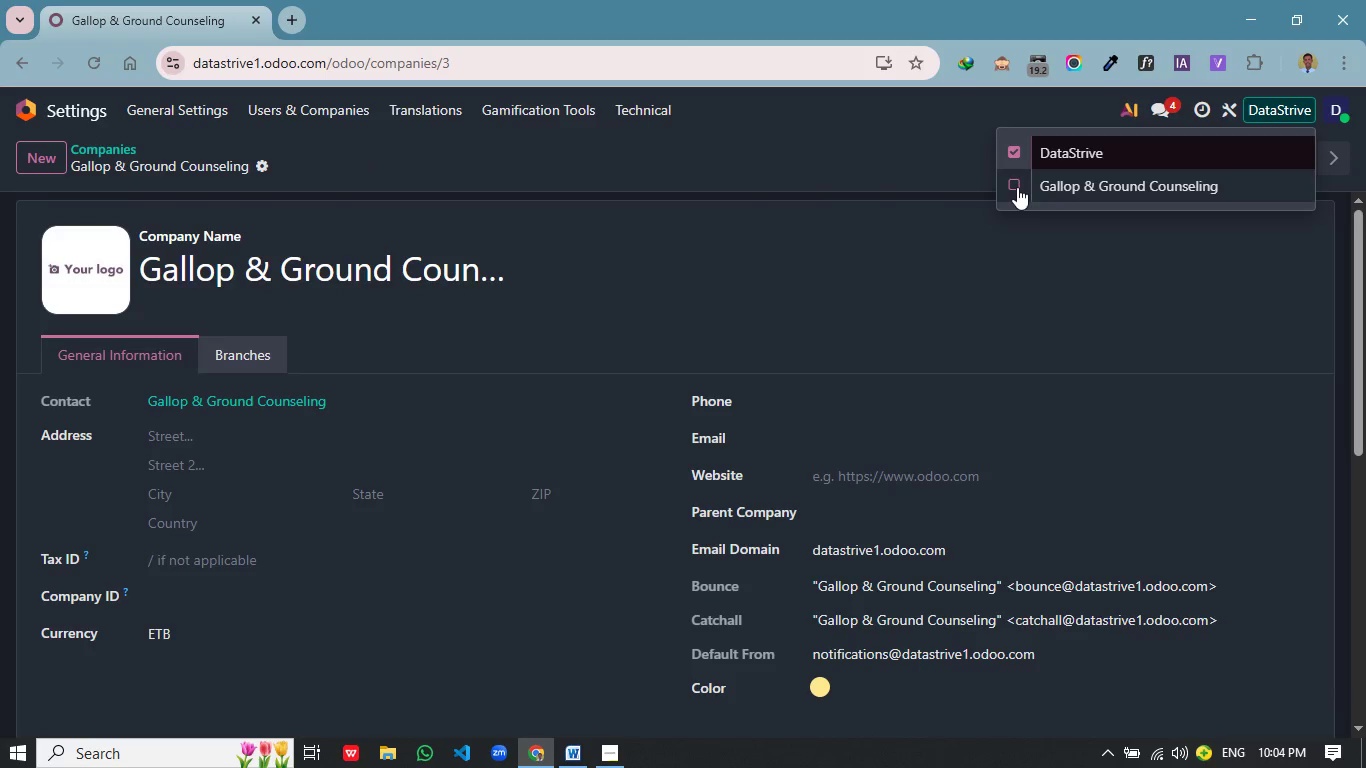 
left_click([1017, 187])
 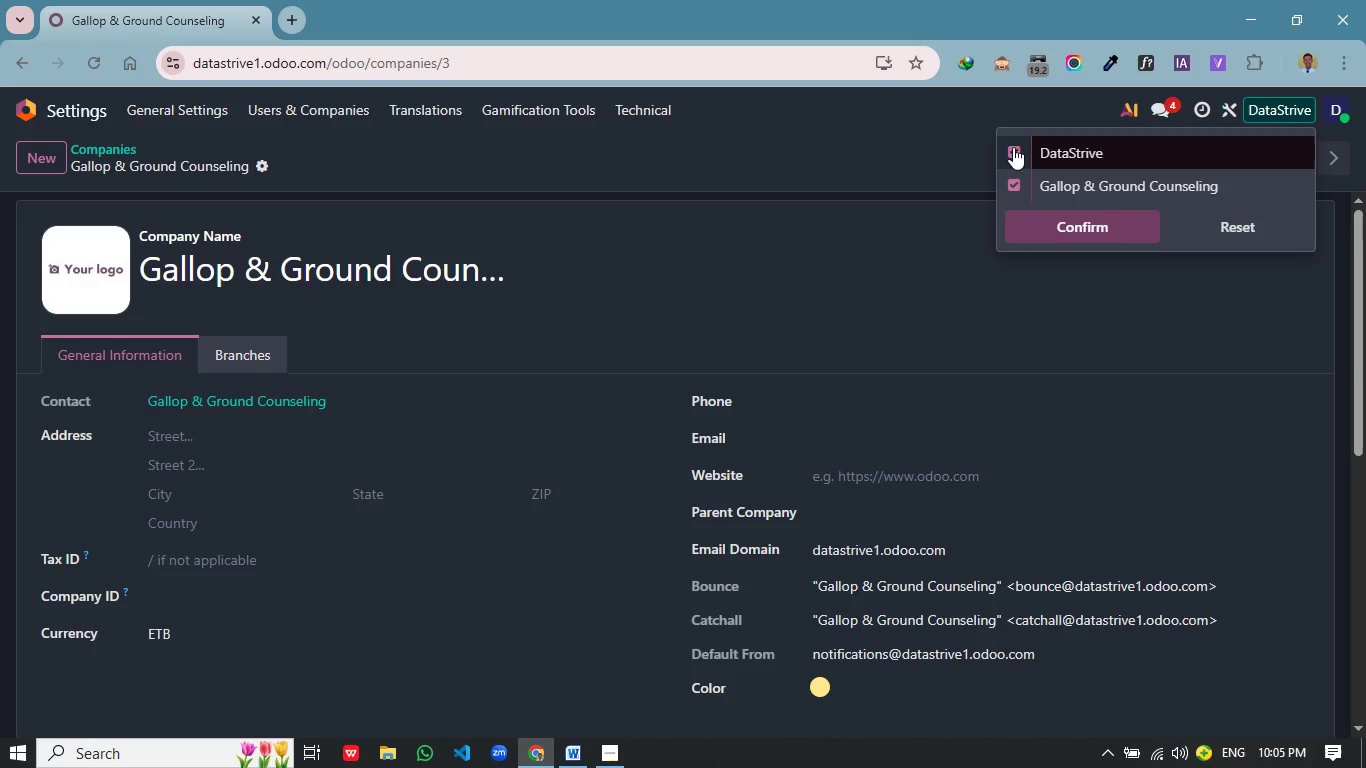 
left_click([1013, 147])
 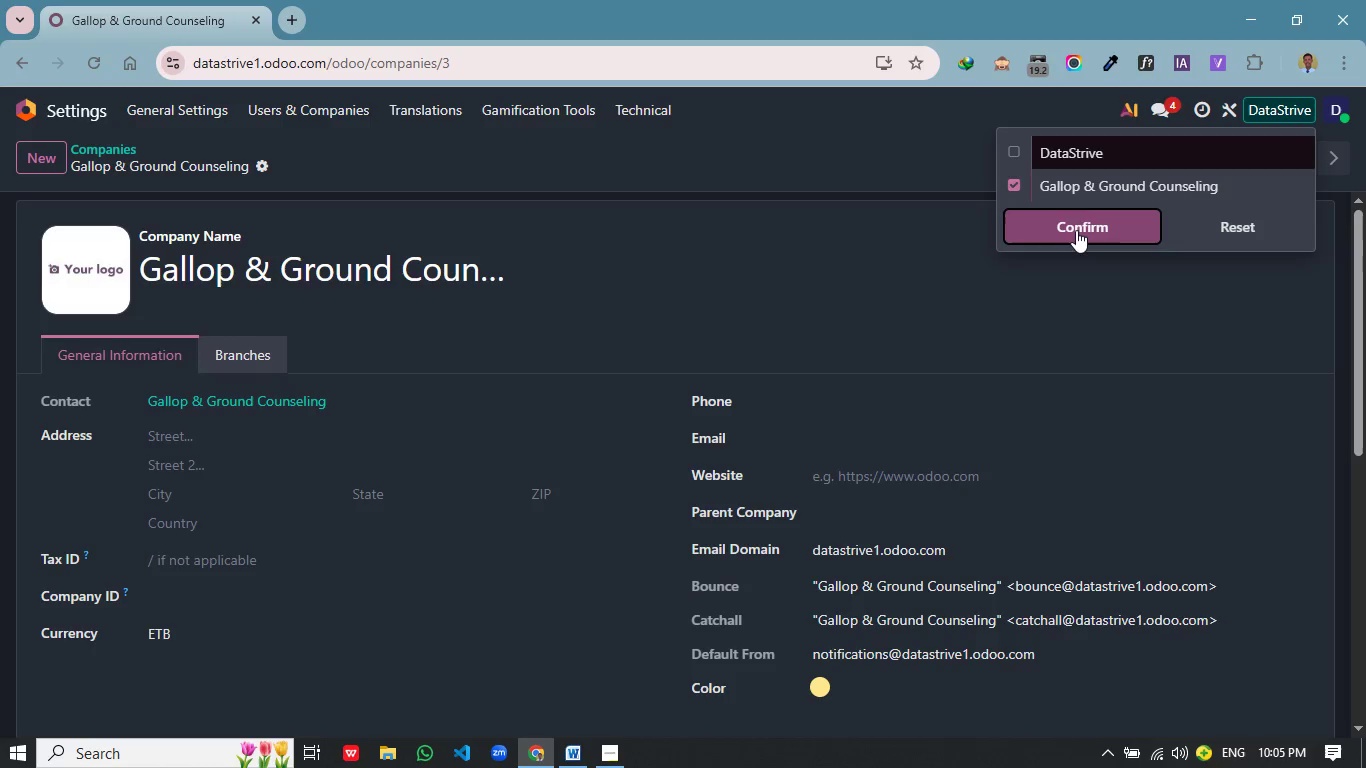 
left_click([1076, 230])
 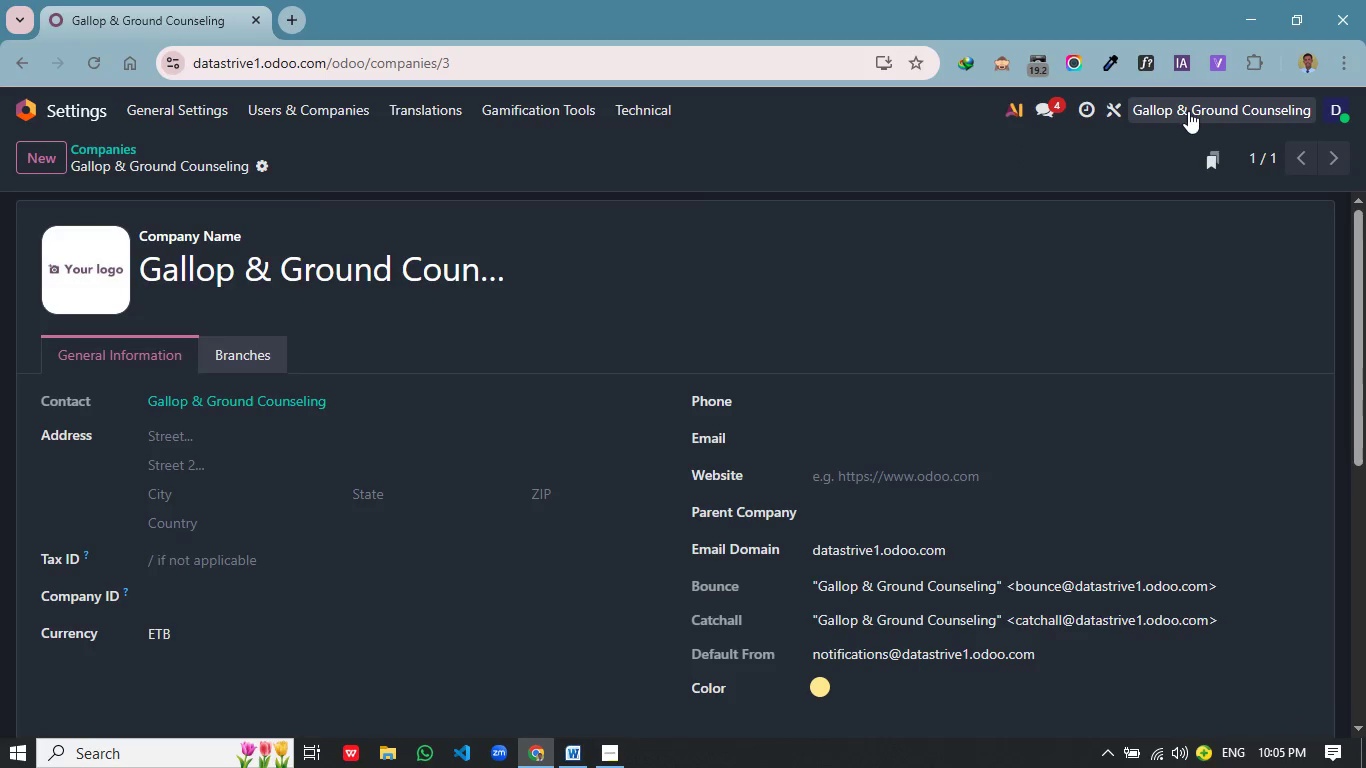 
wait(6.94)
 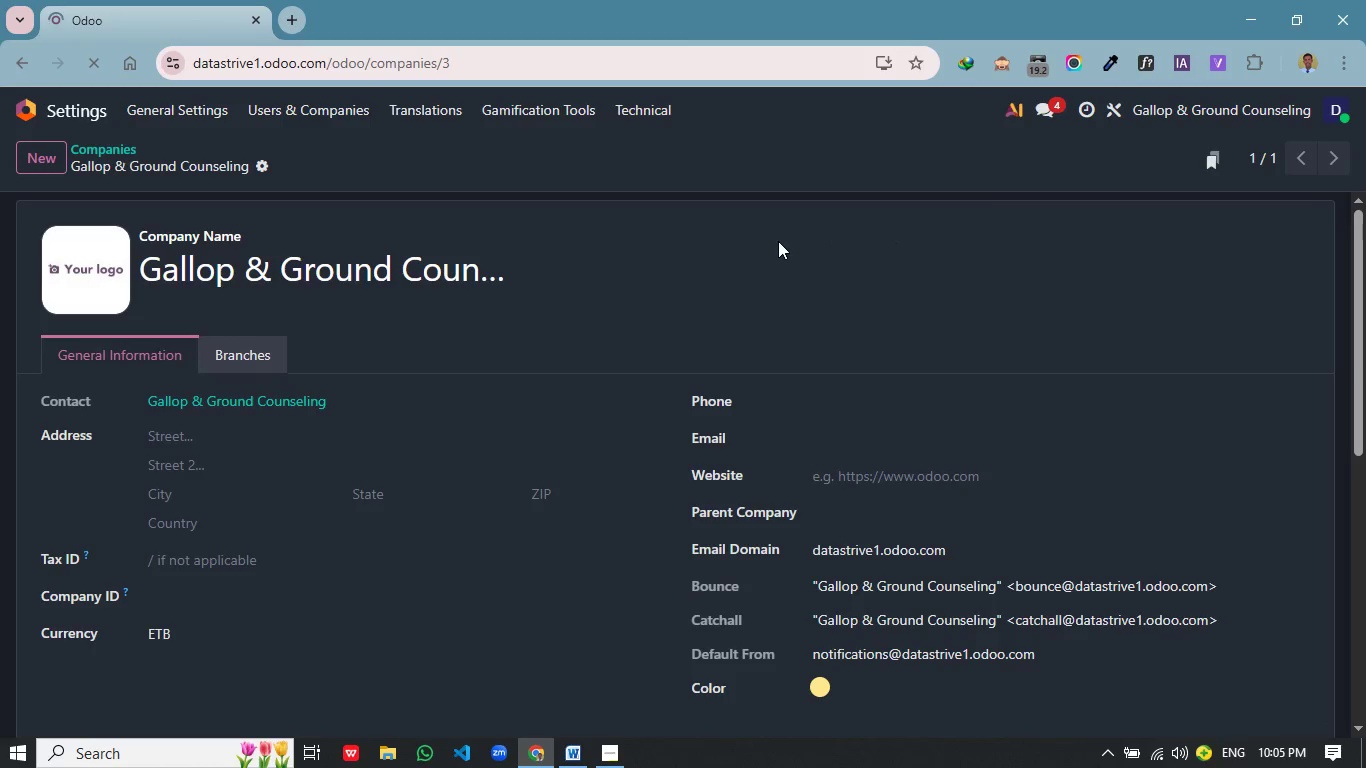 
left_click([59, 109])
 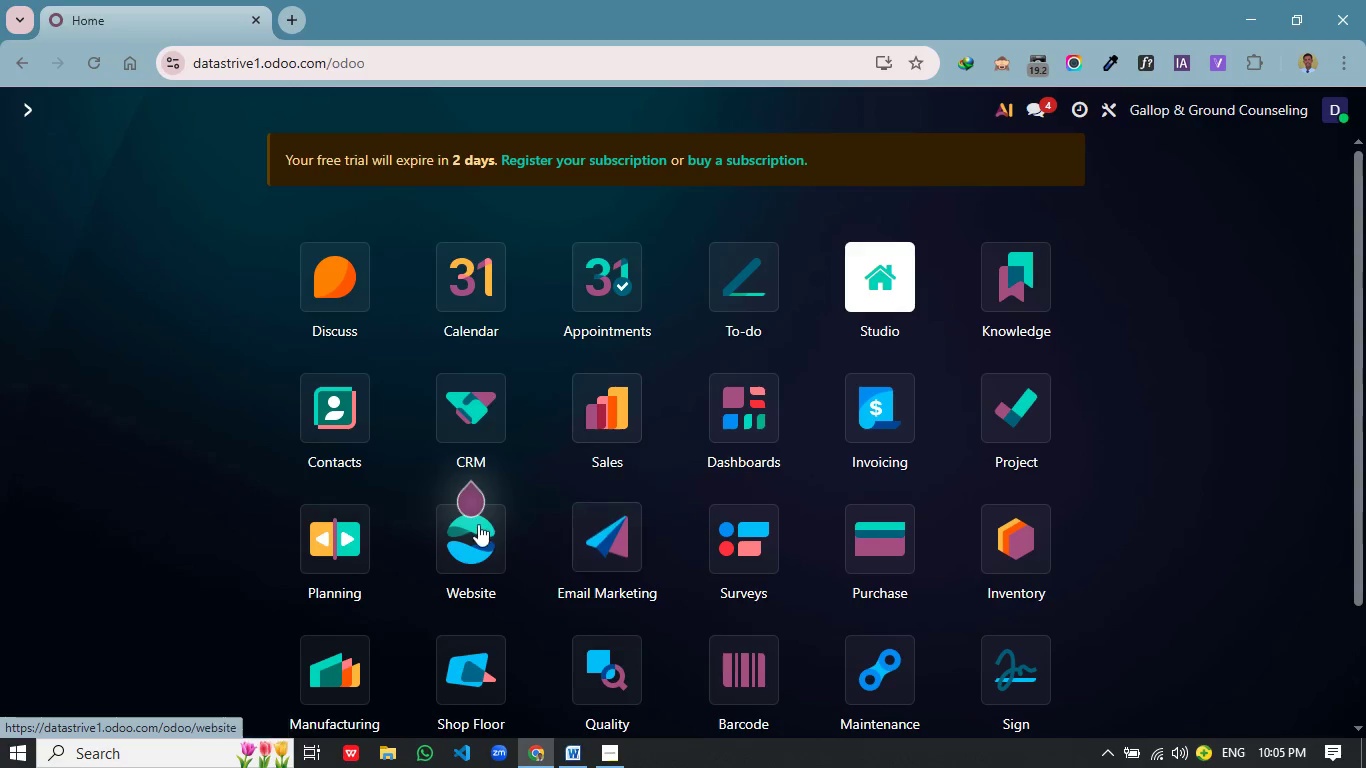 
left_click([460, 537])
 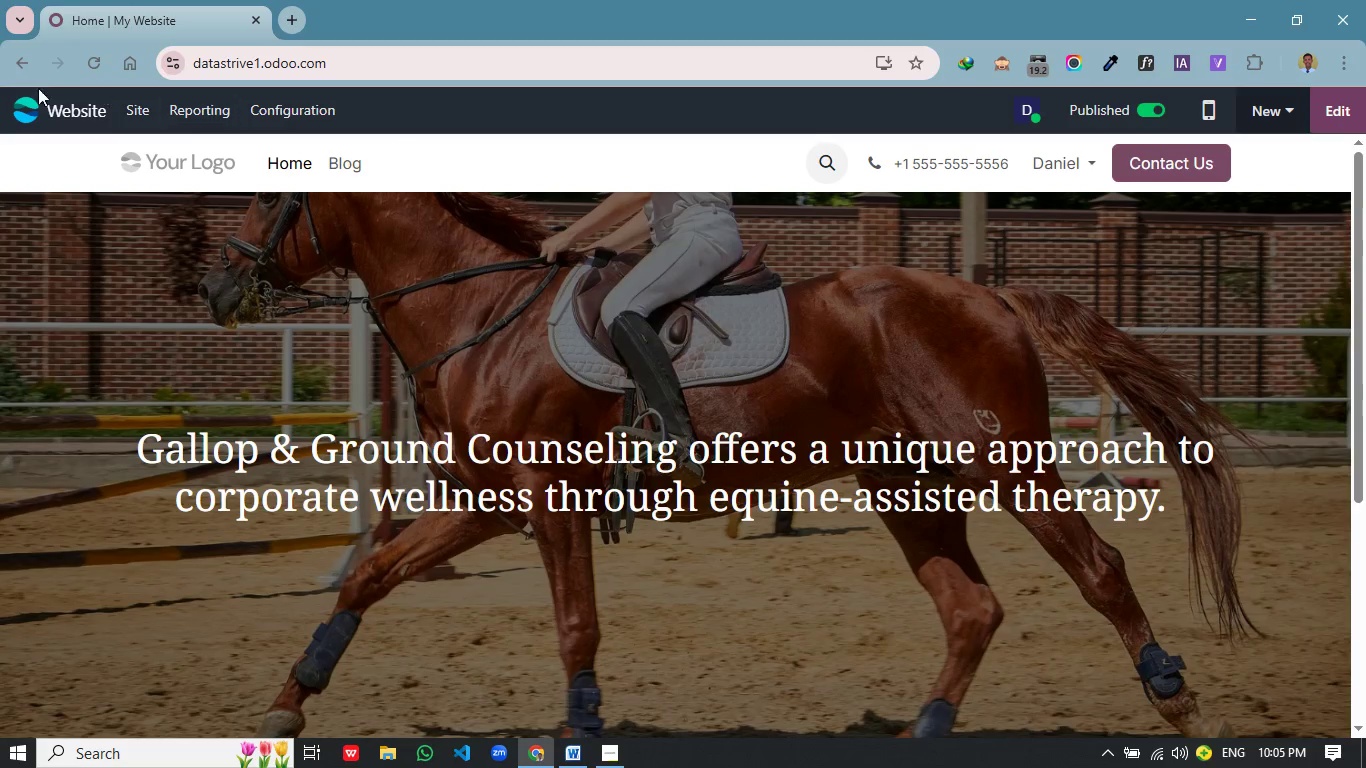 
wait(5.41)
 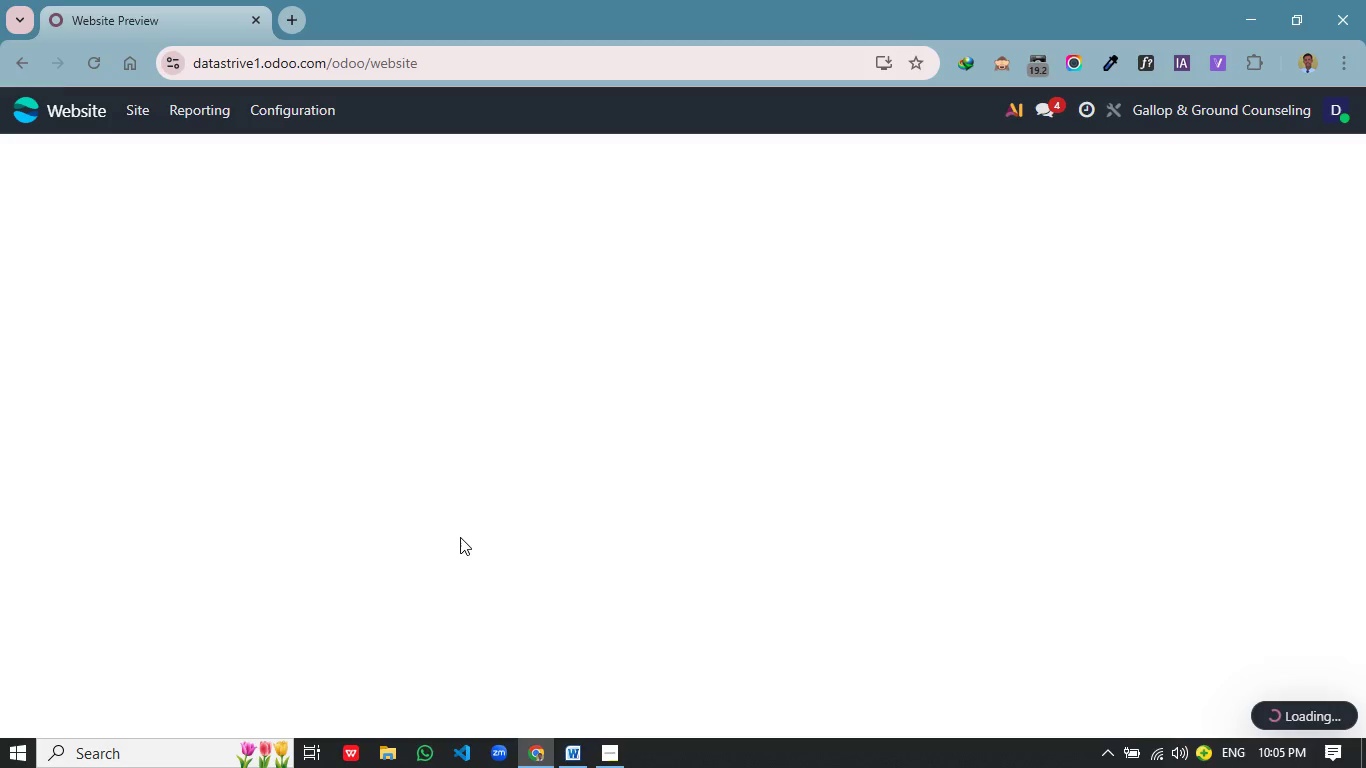 
left_click([355, 167])
 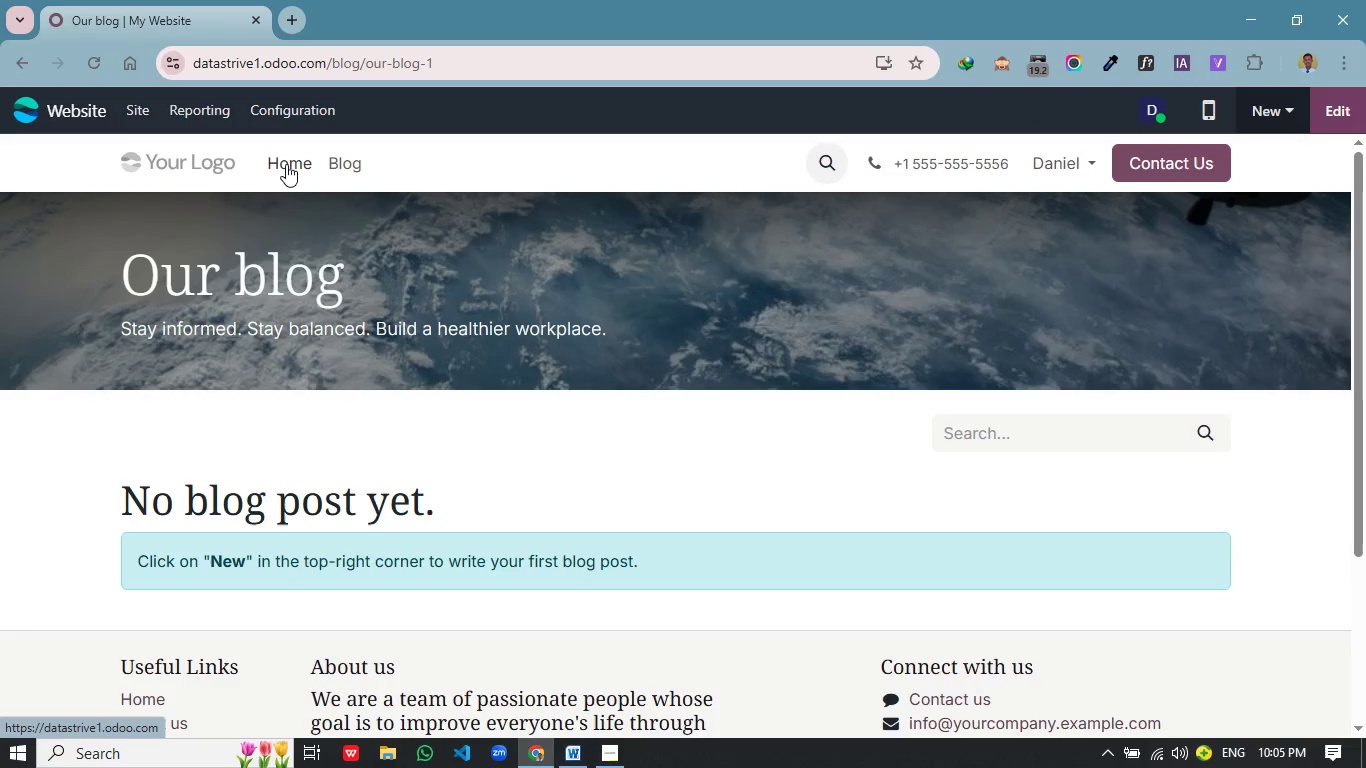 
left_click([287, 164])
 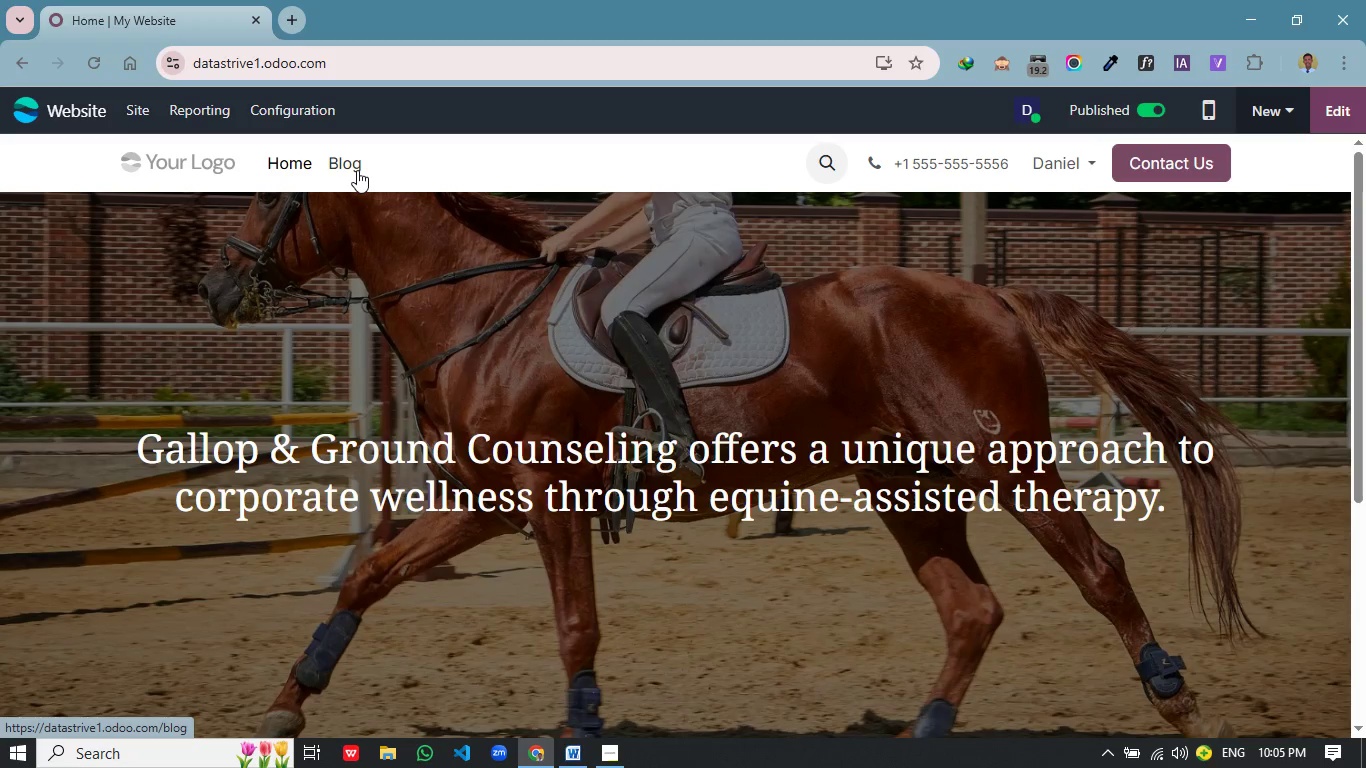 
wait(7.53)
 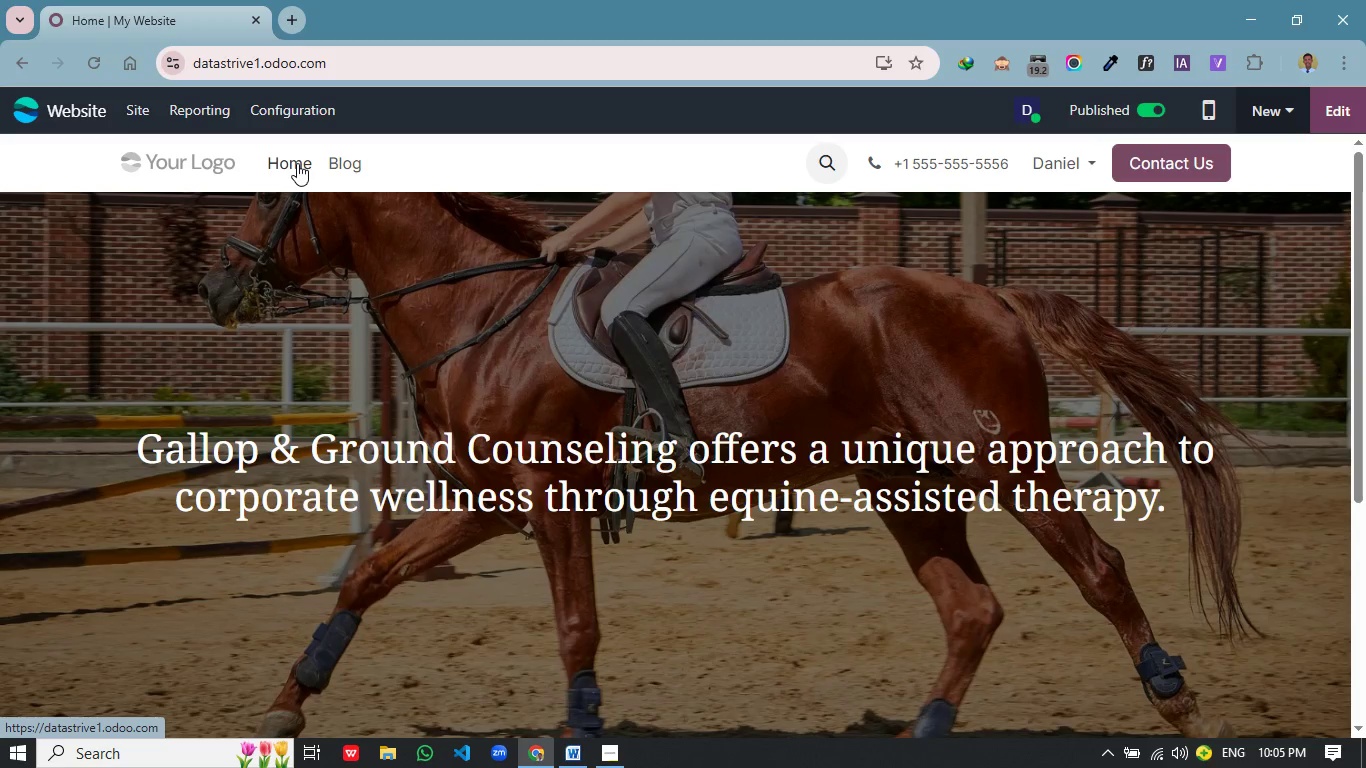 
left_click([141, 112])
 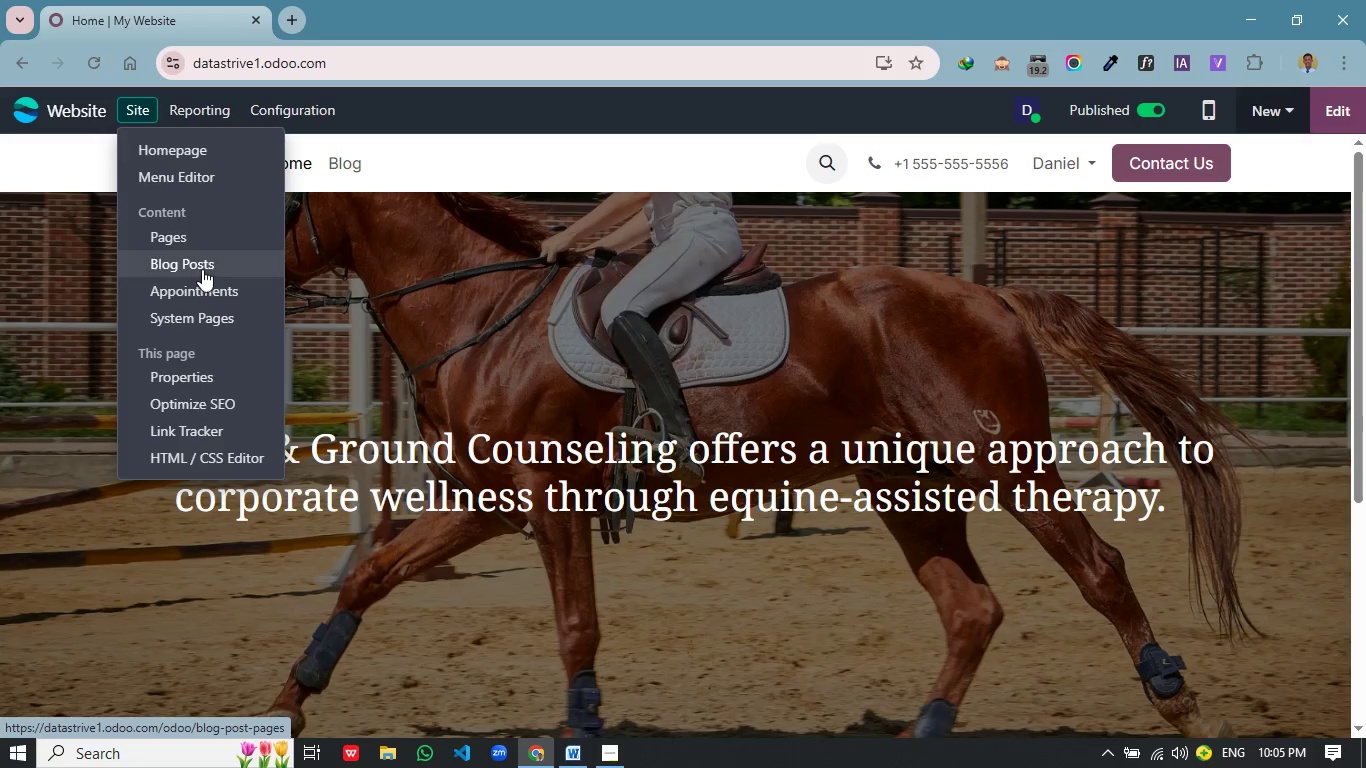 
left_click([202, 269])
 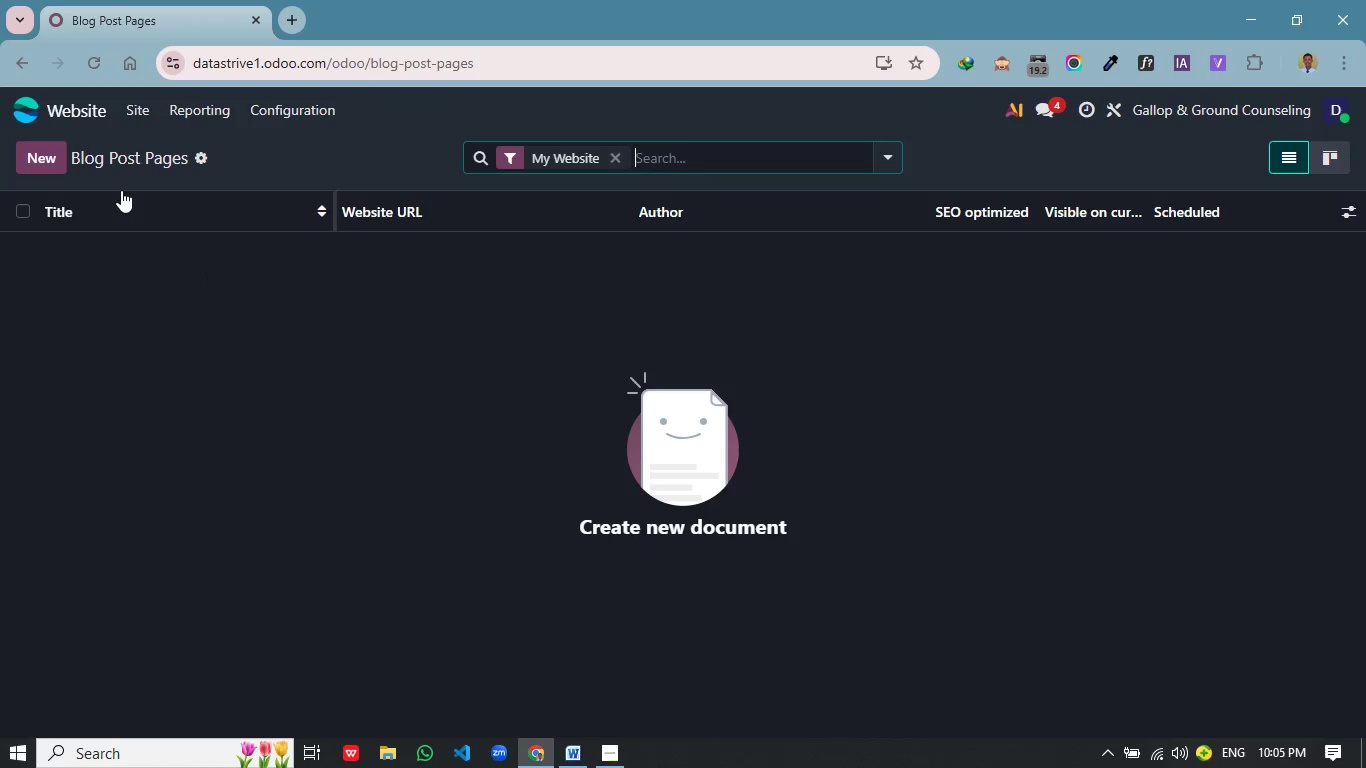 
left_click([40, 152])
 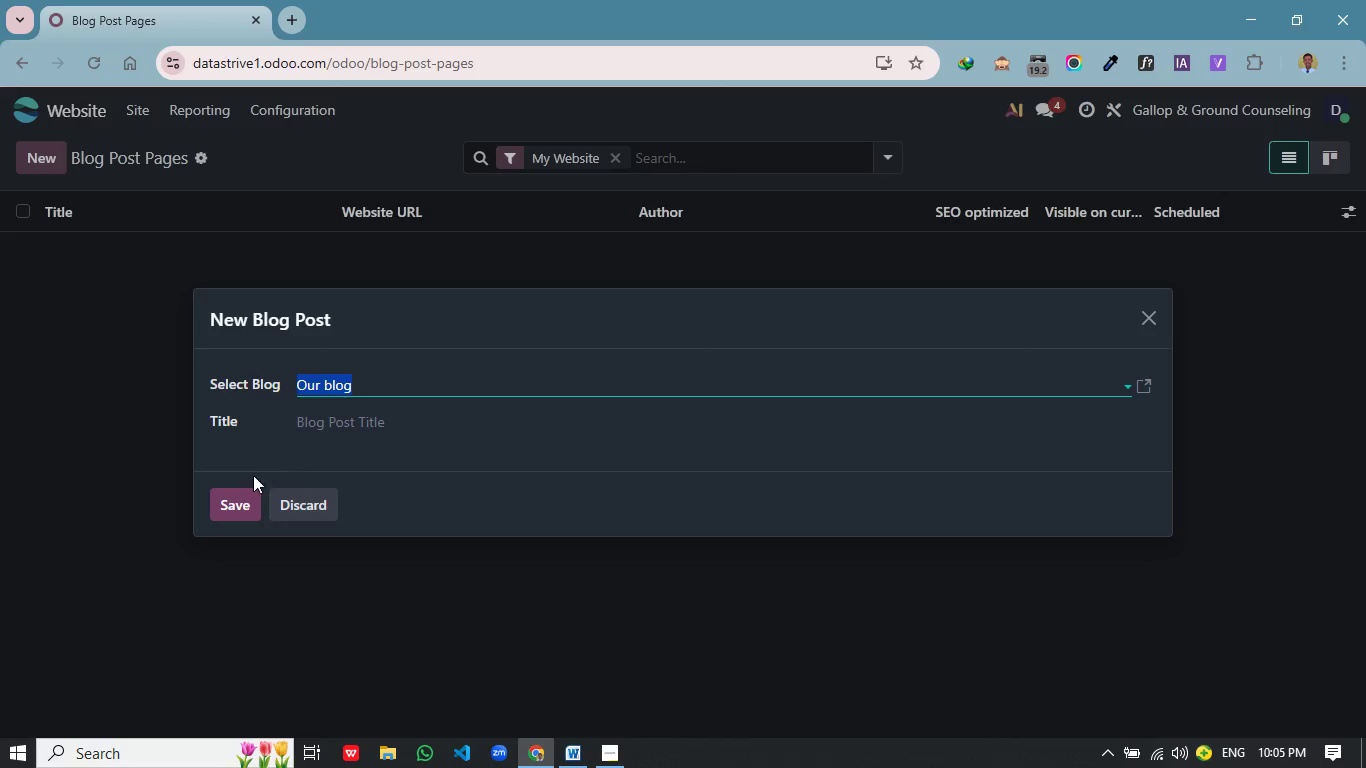 
left_click([244, 502])
 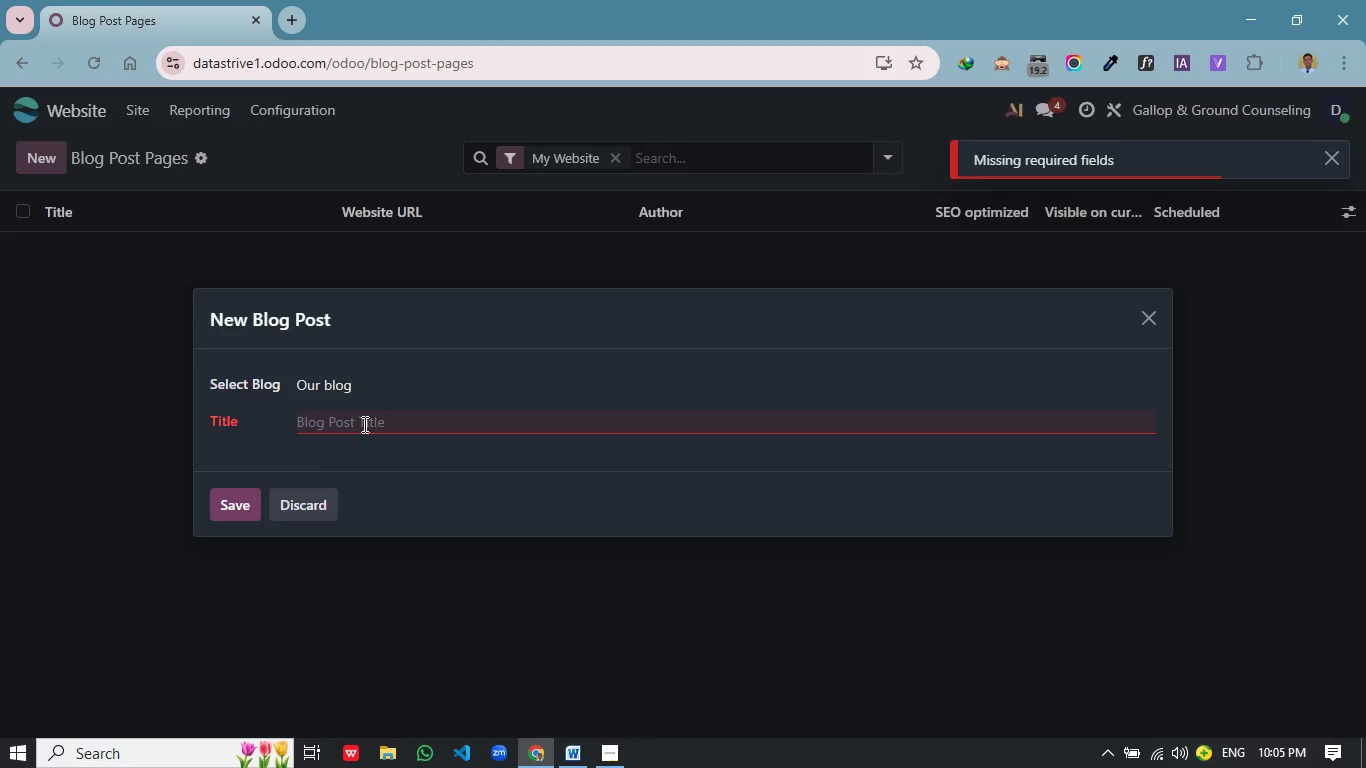 
left_click([363, 424])
 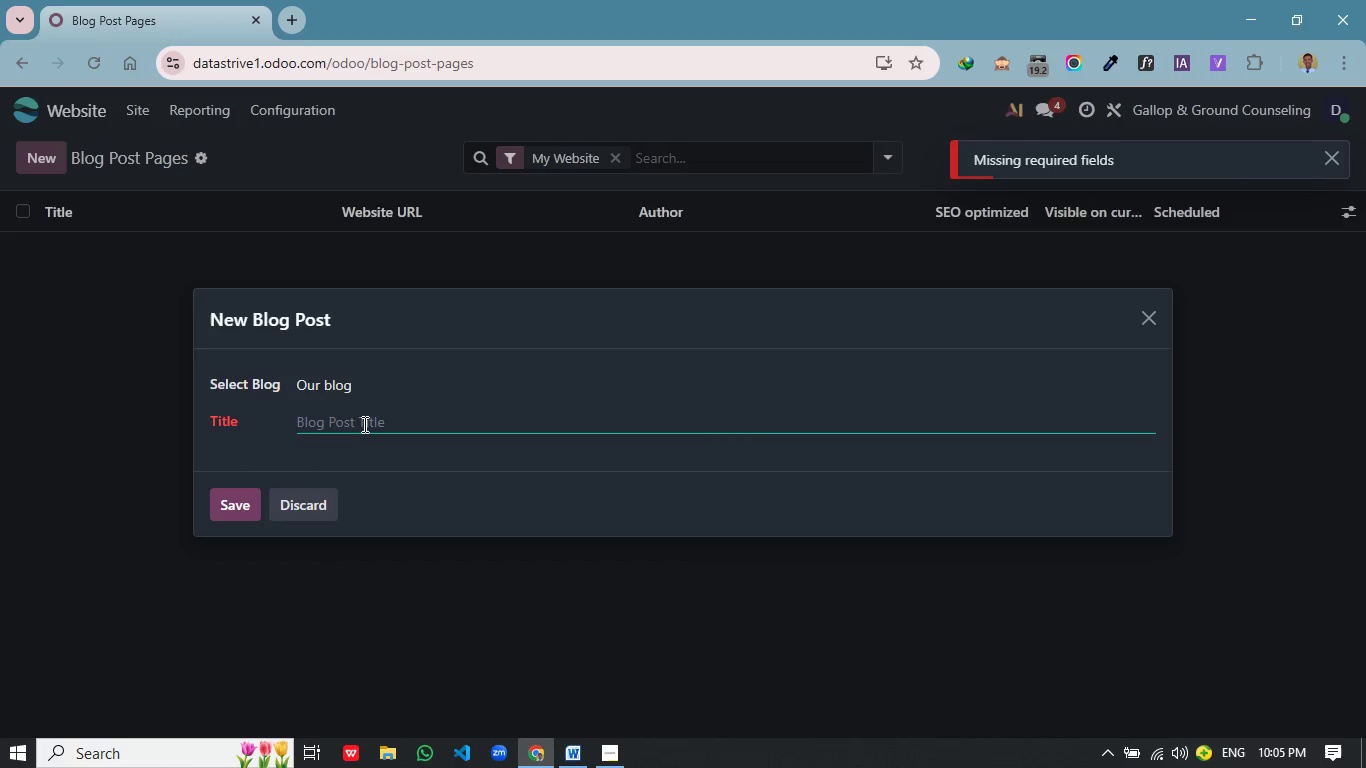 
key(Alt+Tab)
 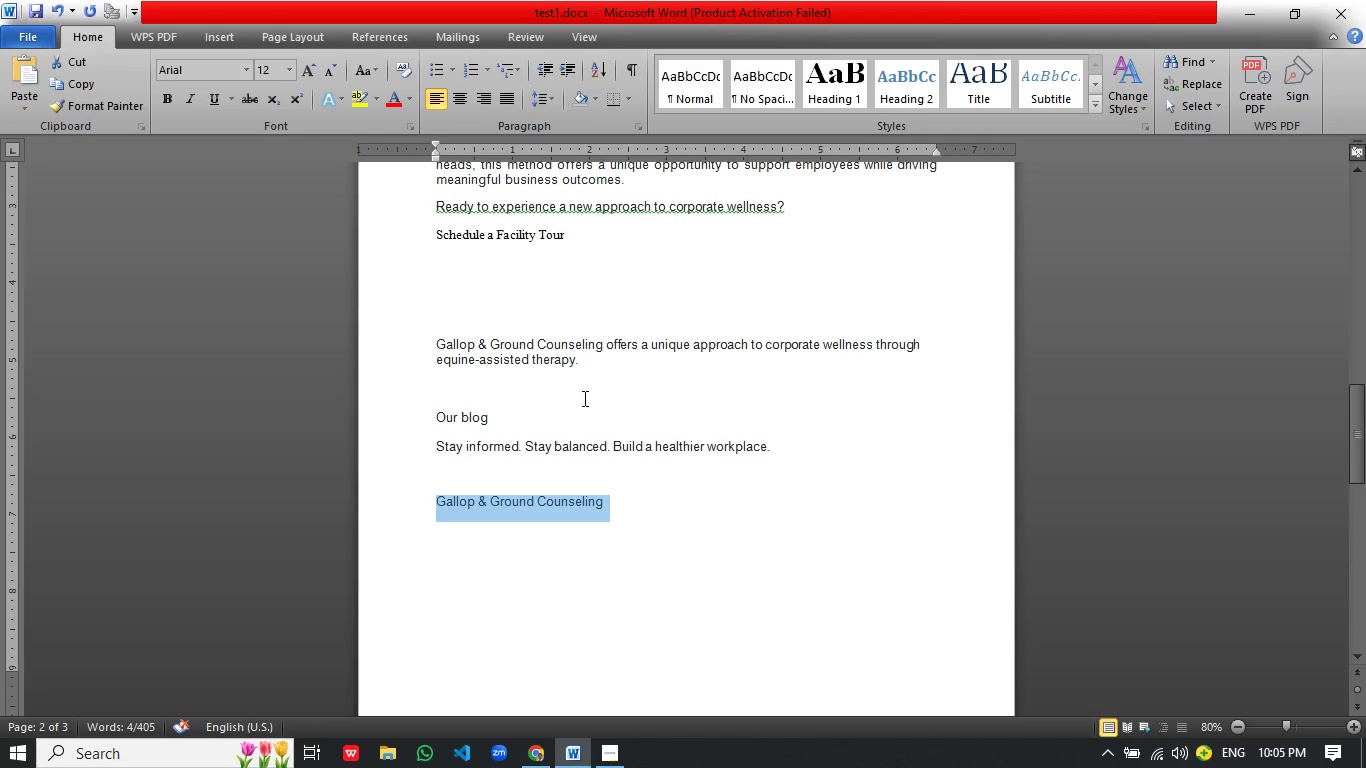 
scroll: coordinate [601, 394], scroll_direction: up, amount: 5.0
 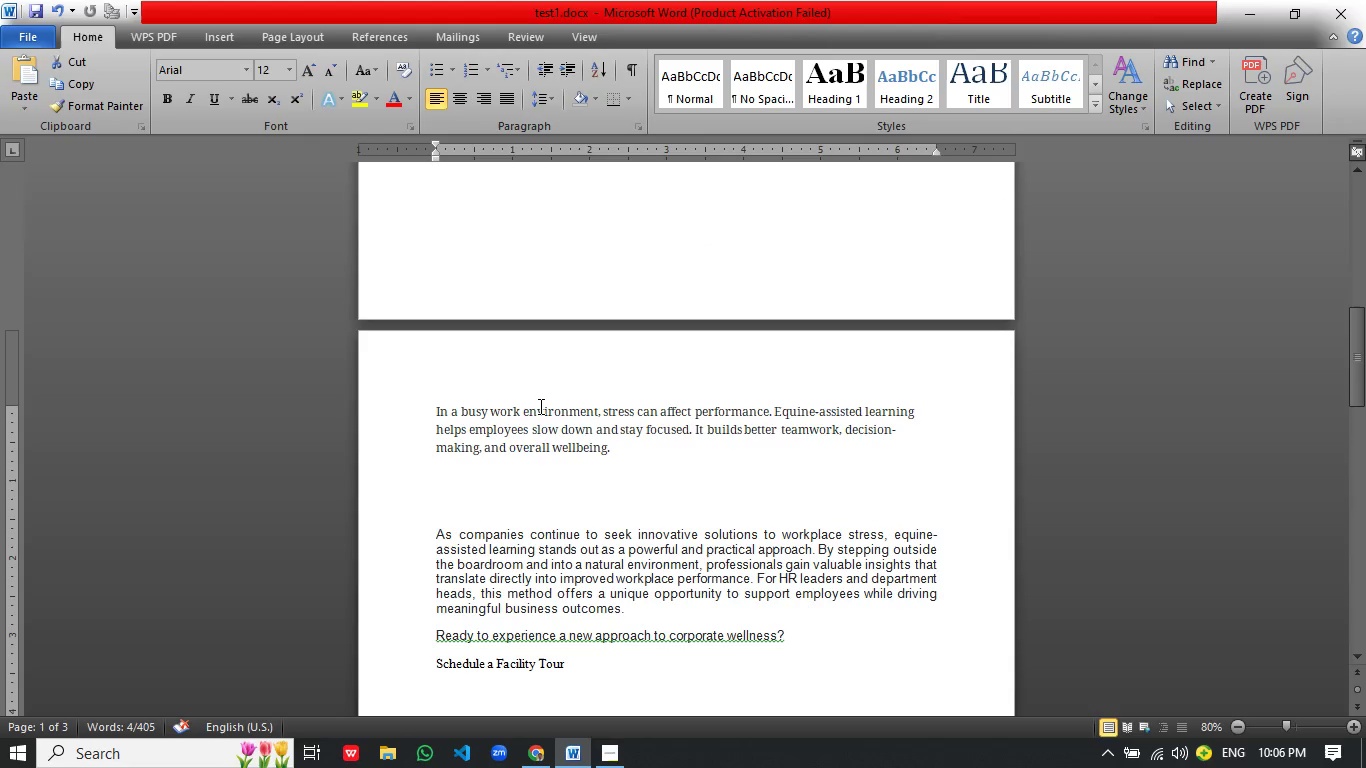 
wait(10.16)
 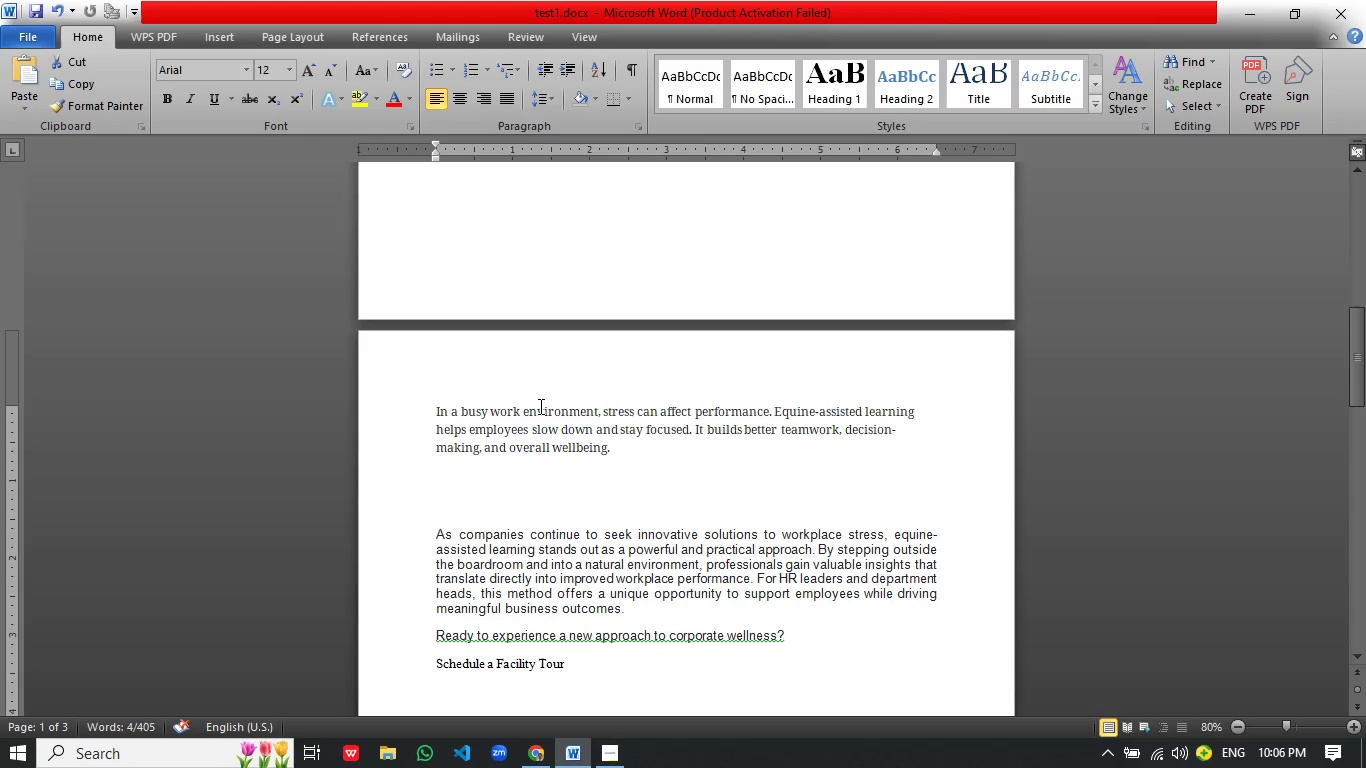 
scroll: coordinate [585, 451], scroll_direction: up, amount: 19.0
 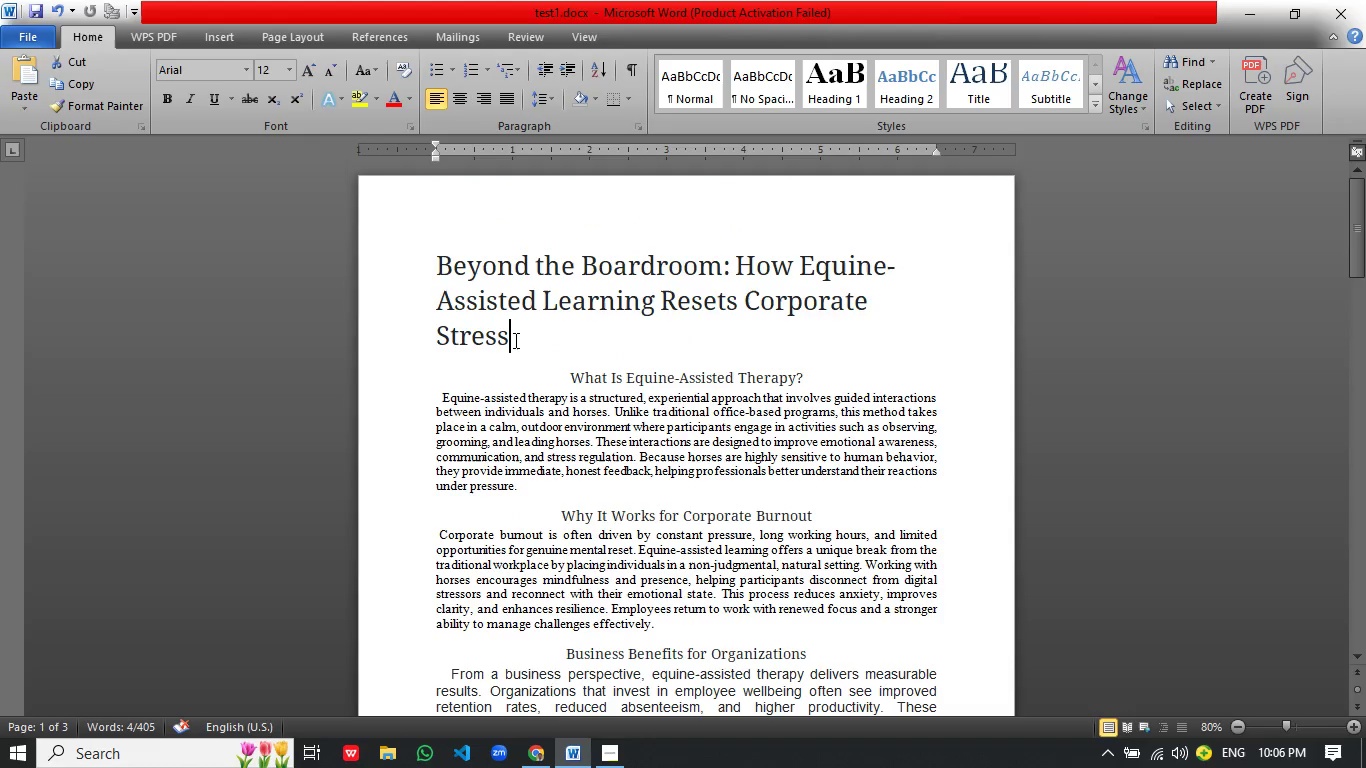 
left_click_drag(start_coordinate=[514, 340], to_coordinate=[418, 274])
 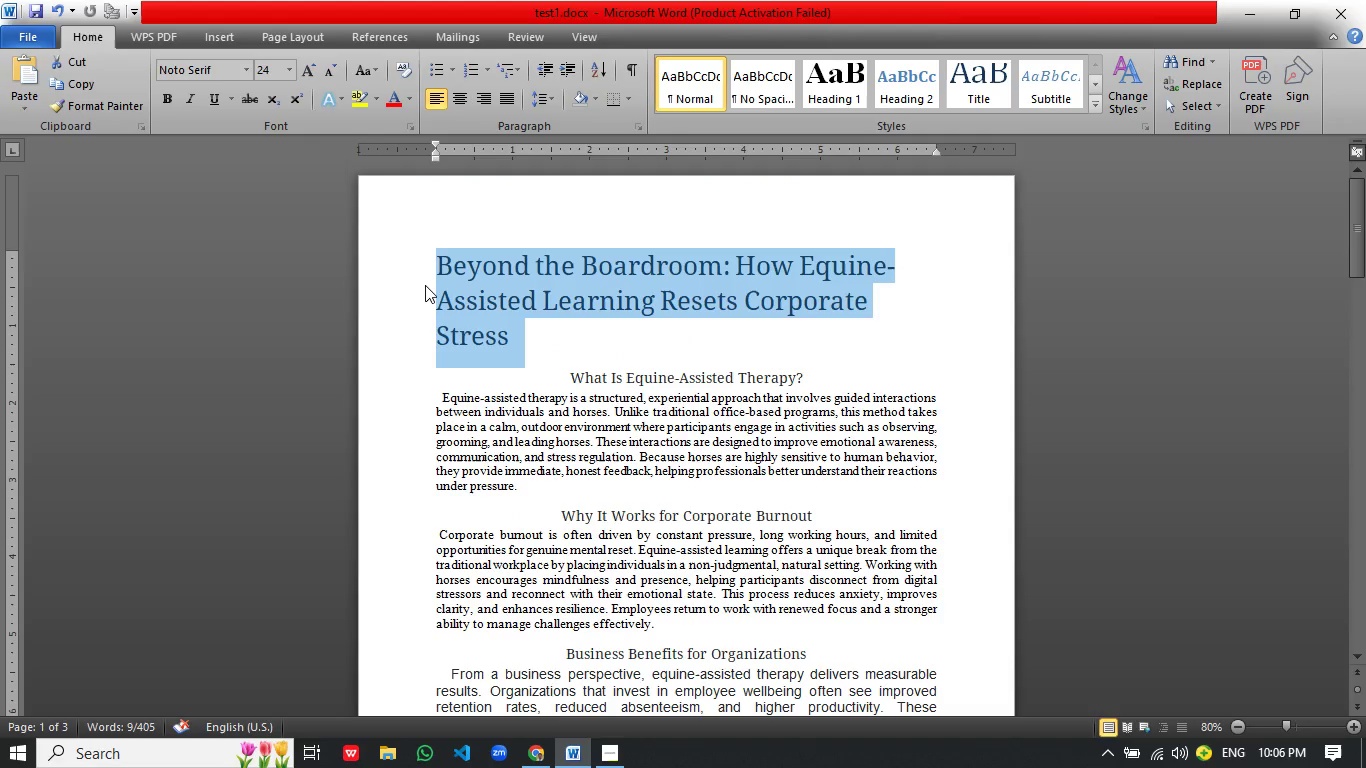 
key(Control+C)
 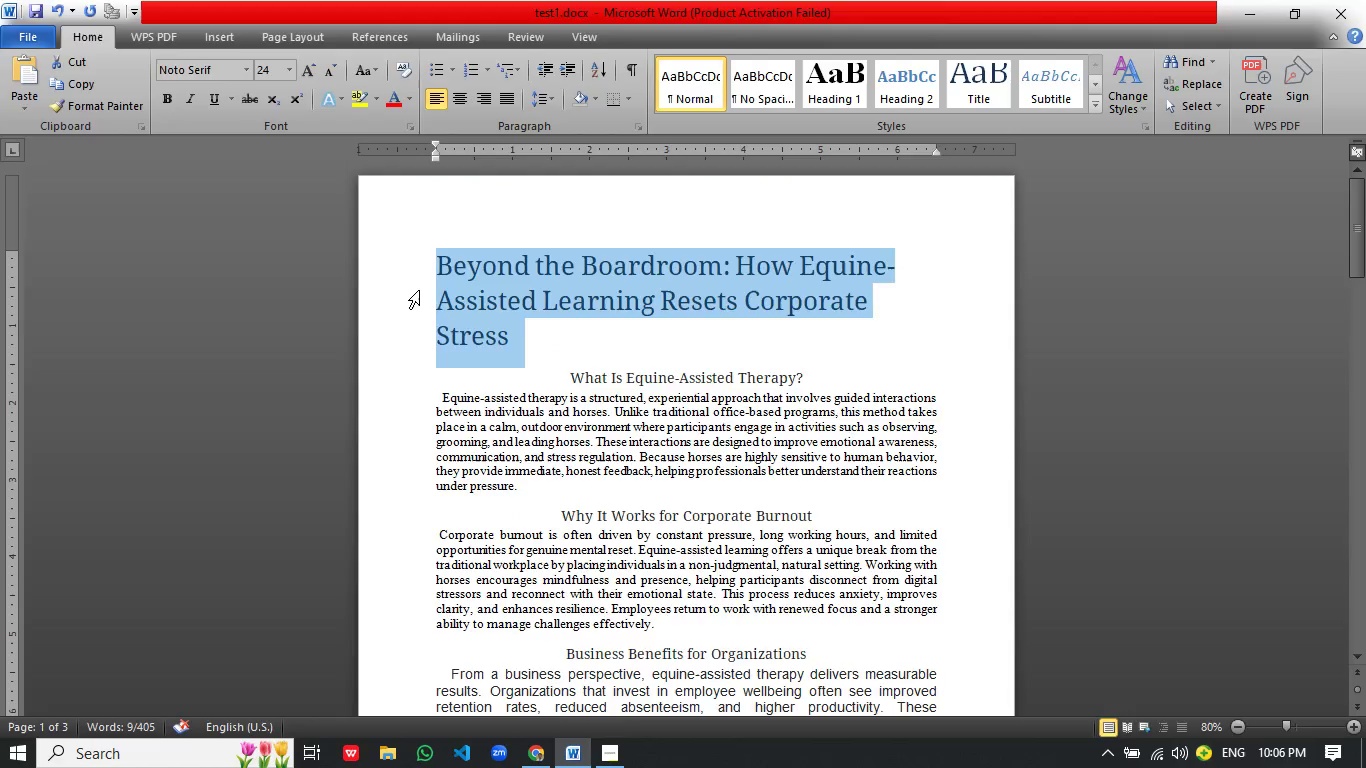 
key(Alt+AltLeft)
 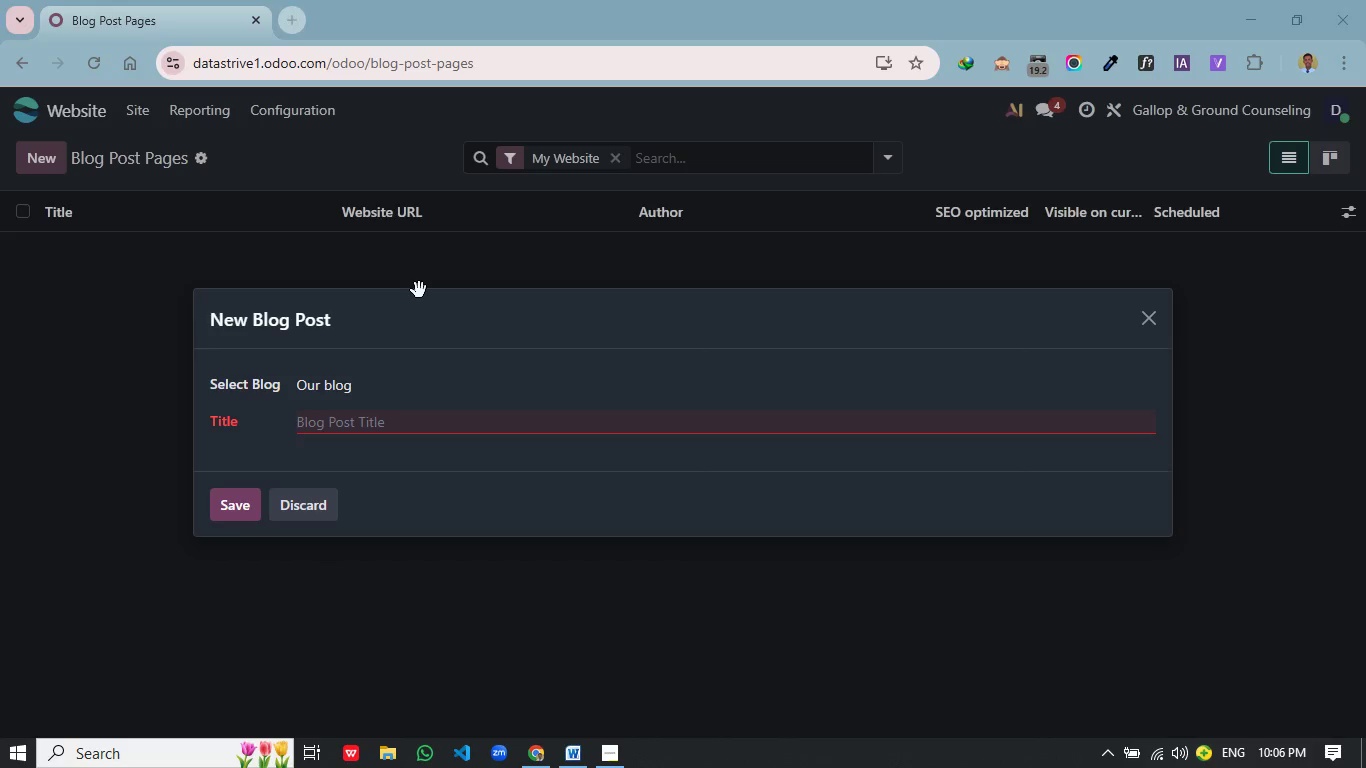 
key(Alt+Tab)
 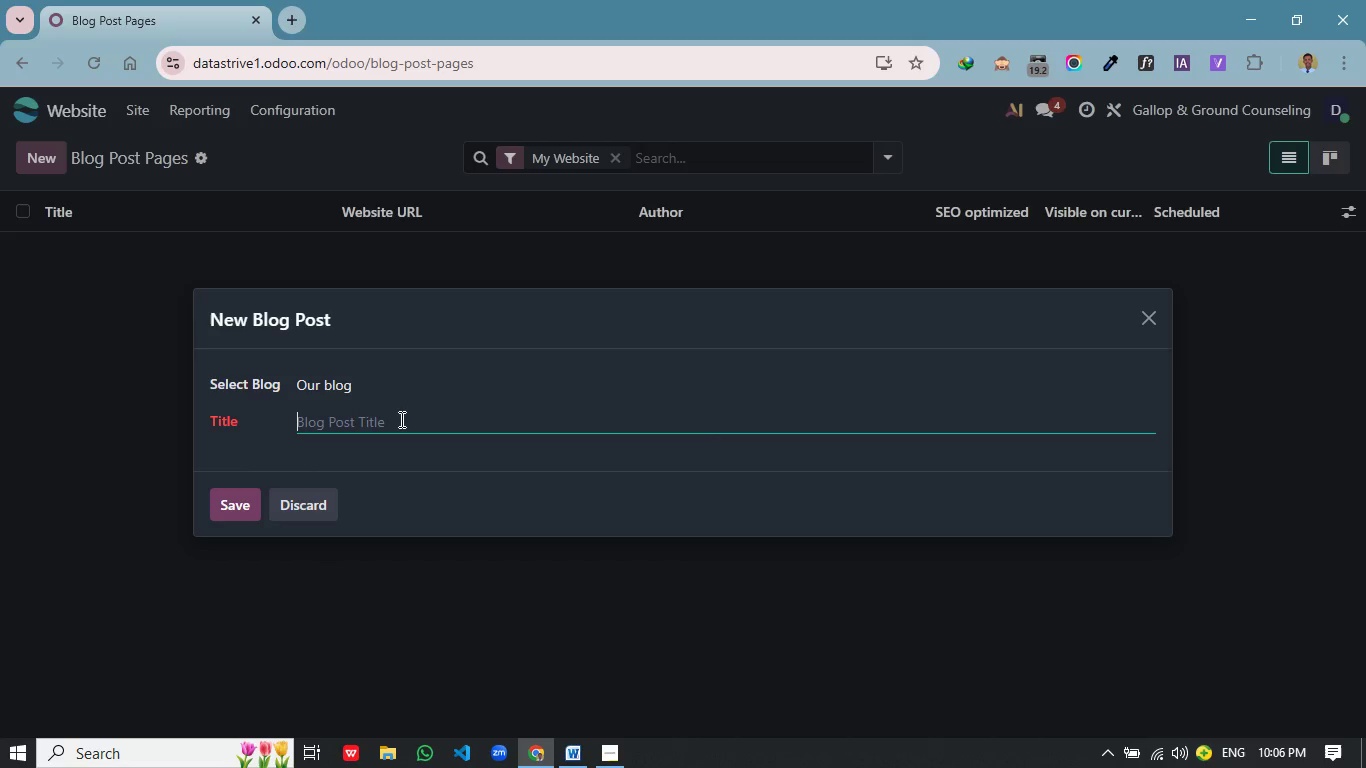 
key(Control+V)
 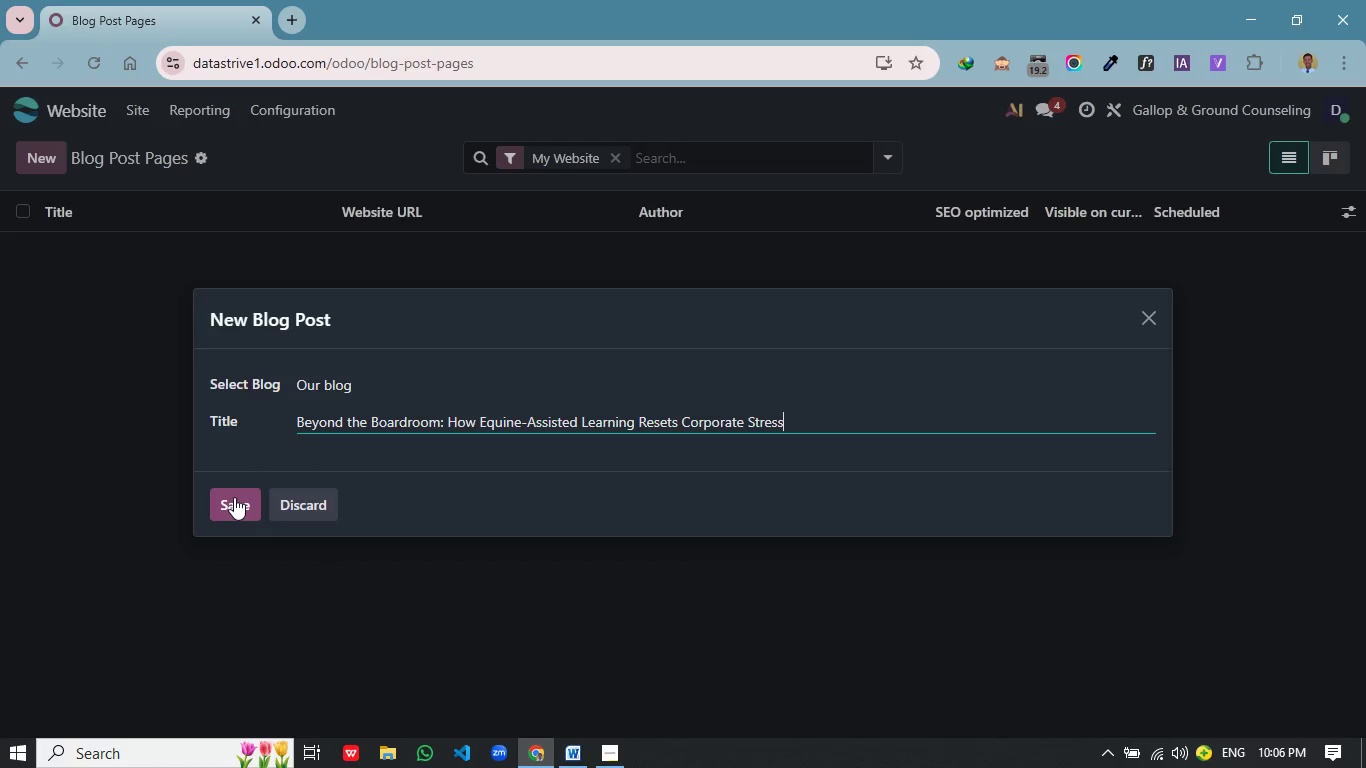 
left_click([234, 497])
 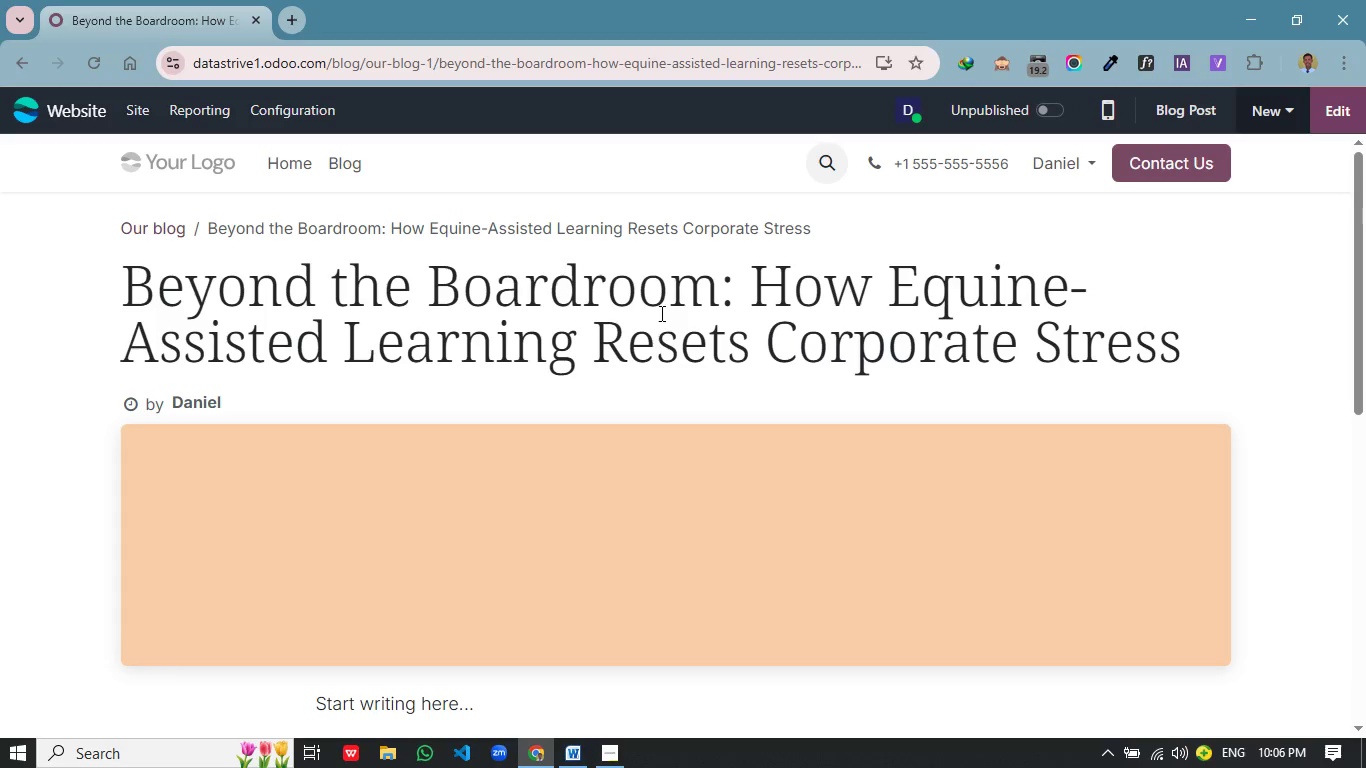 
wait(5.2)
 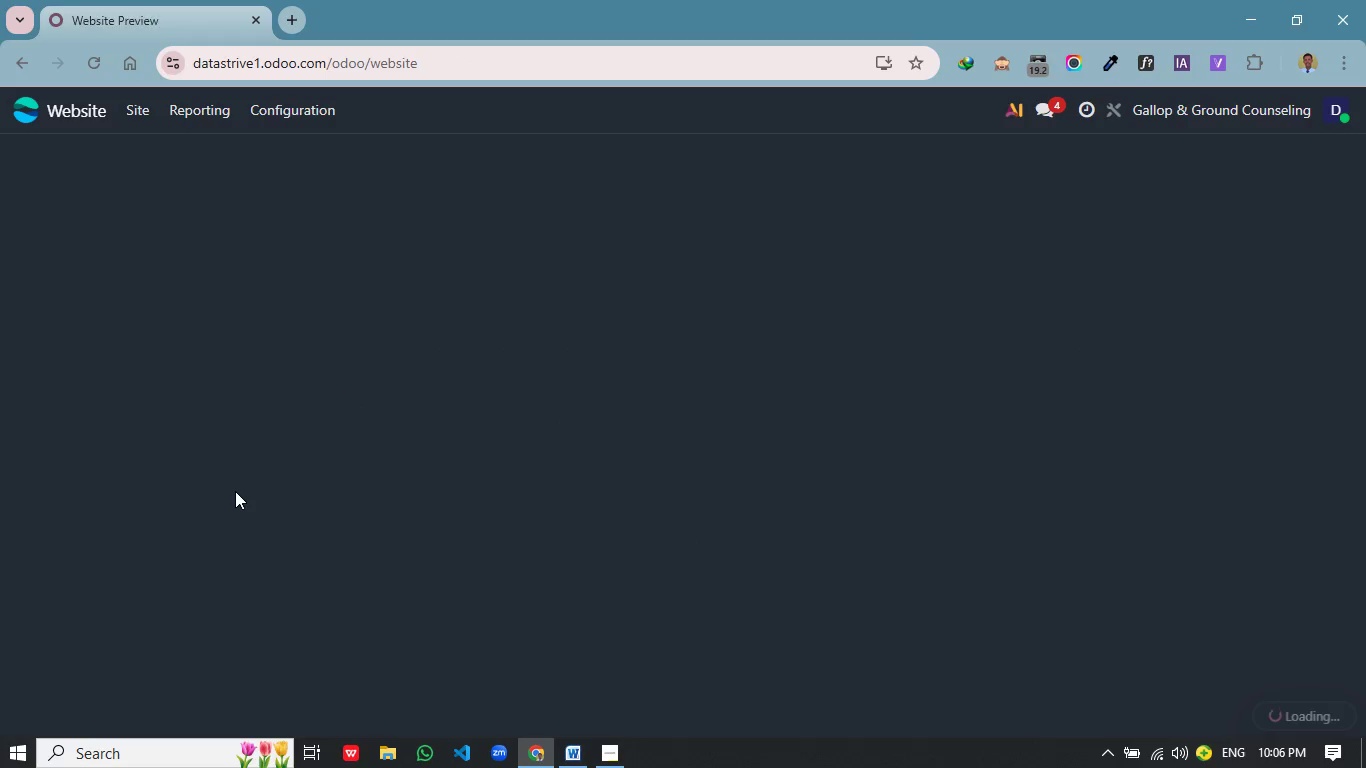 
scroll: coordinate [508, 419], scroll_direction: up, amount: 3.0
 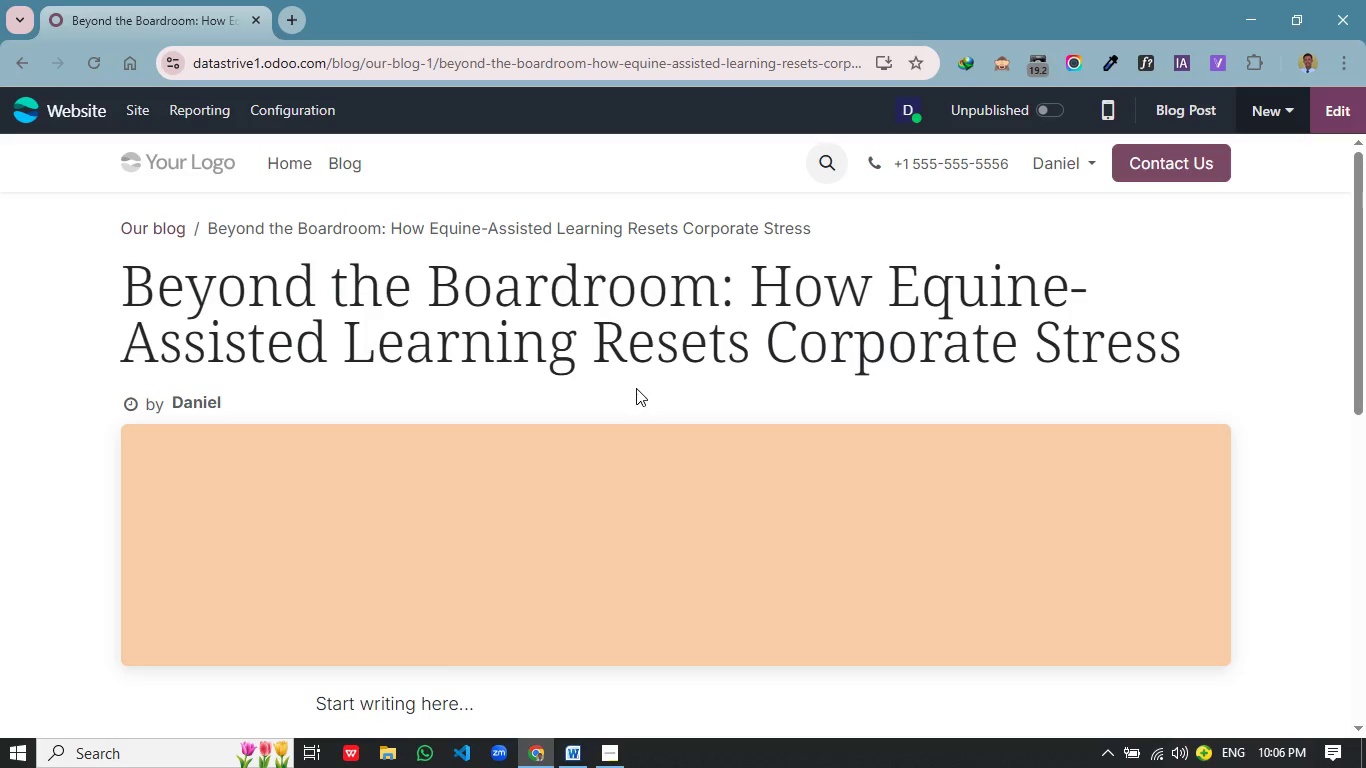 
wait(6.93)
 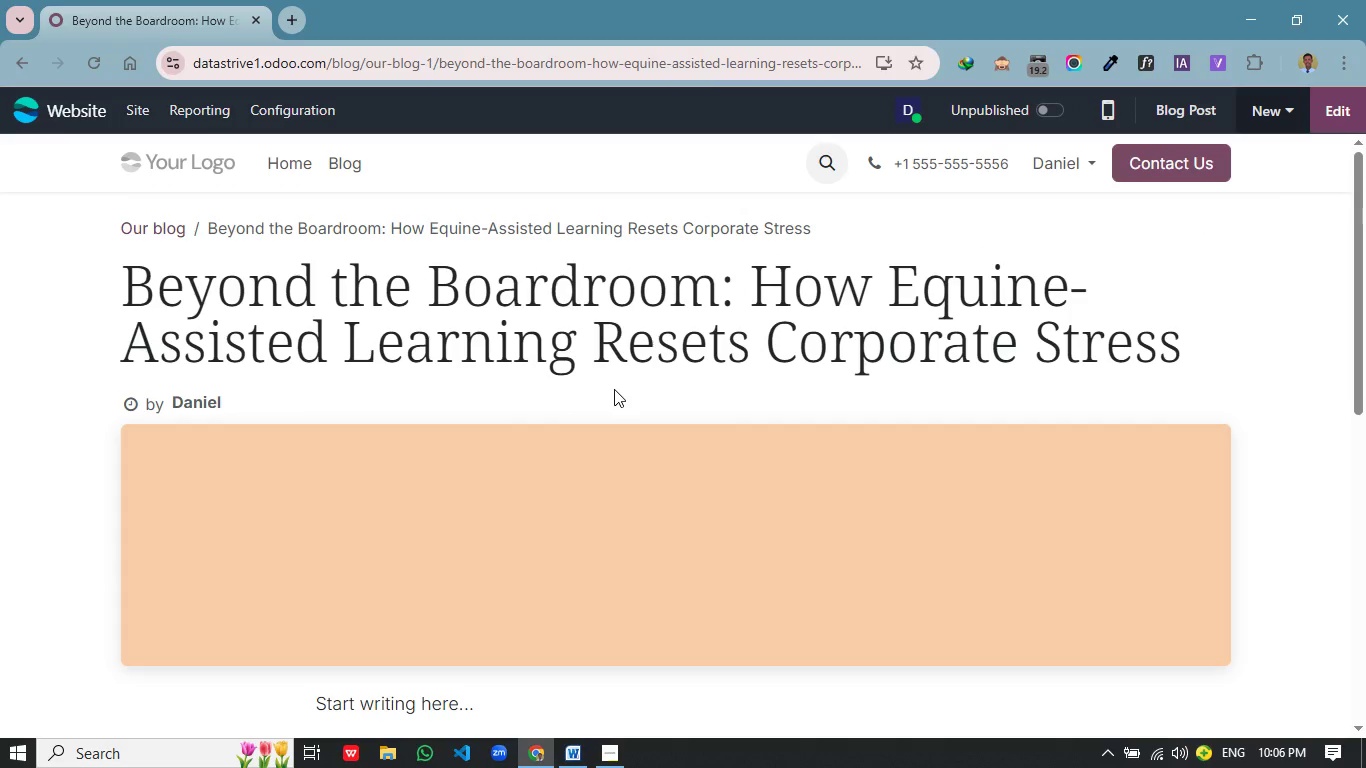 
left_click([1338, 114])
 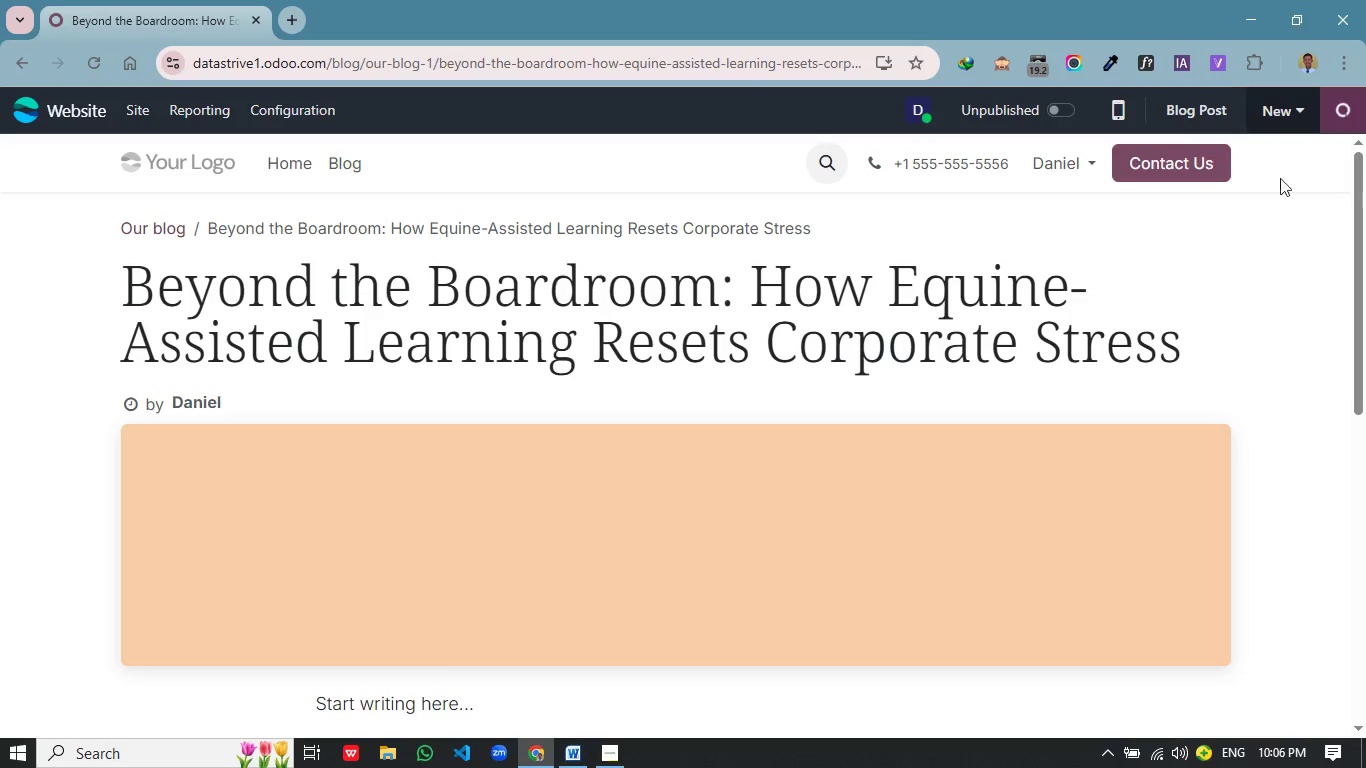 
mouse_move([1205, 247])
 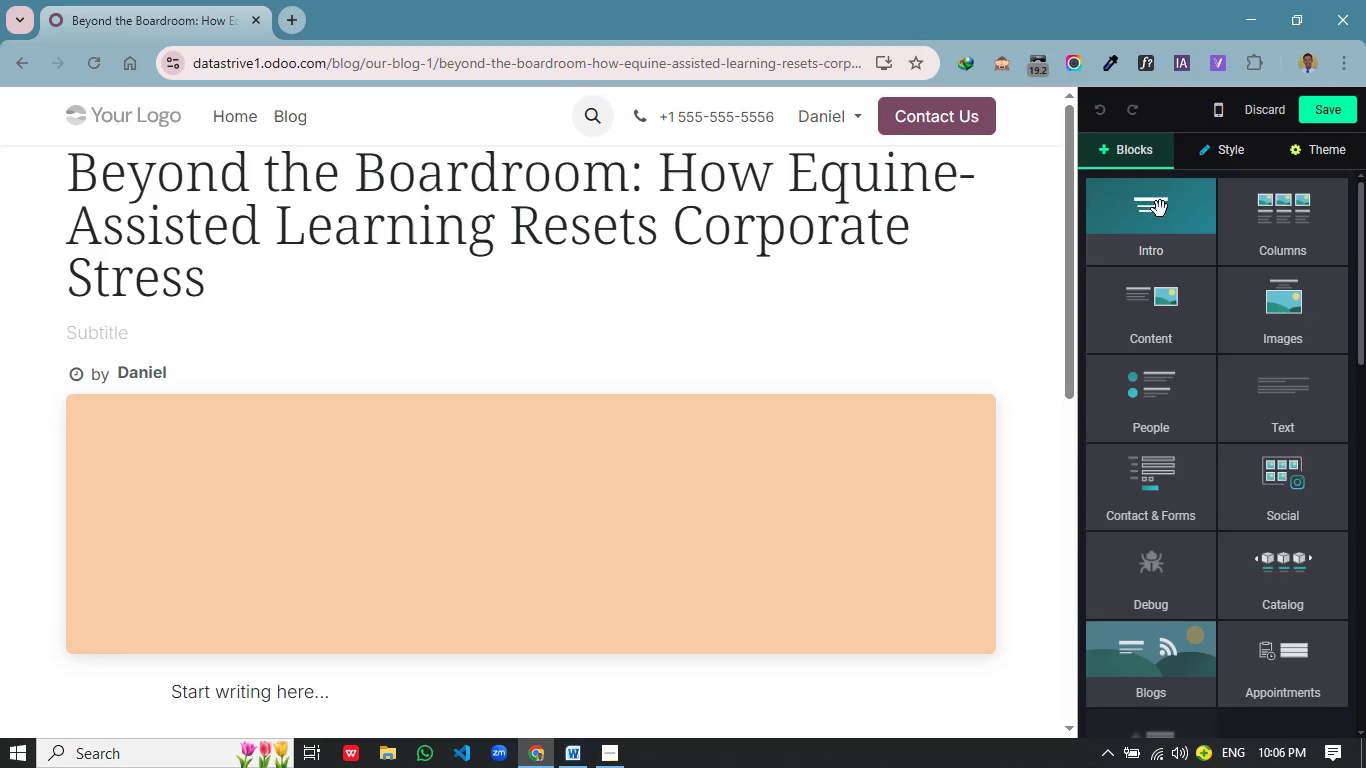 
mouse_move([1138, 252])
 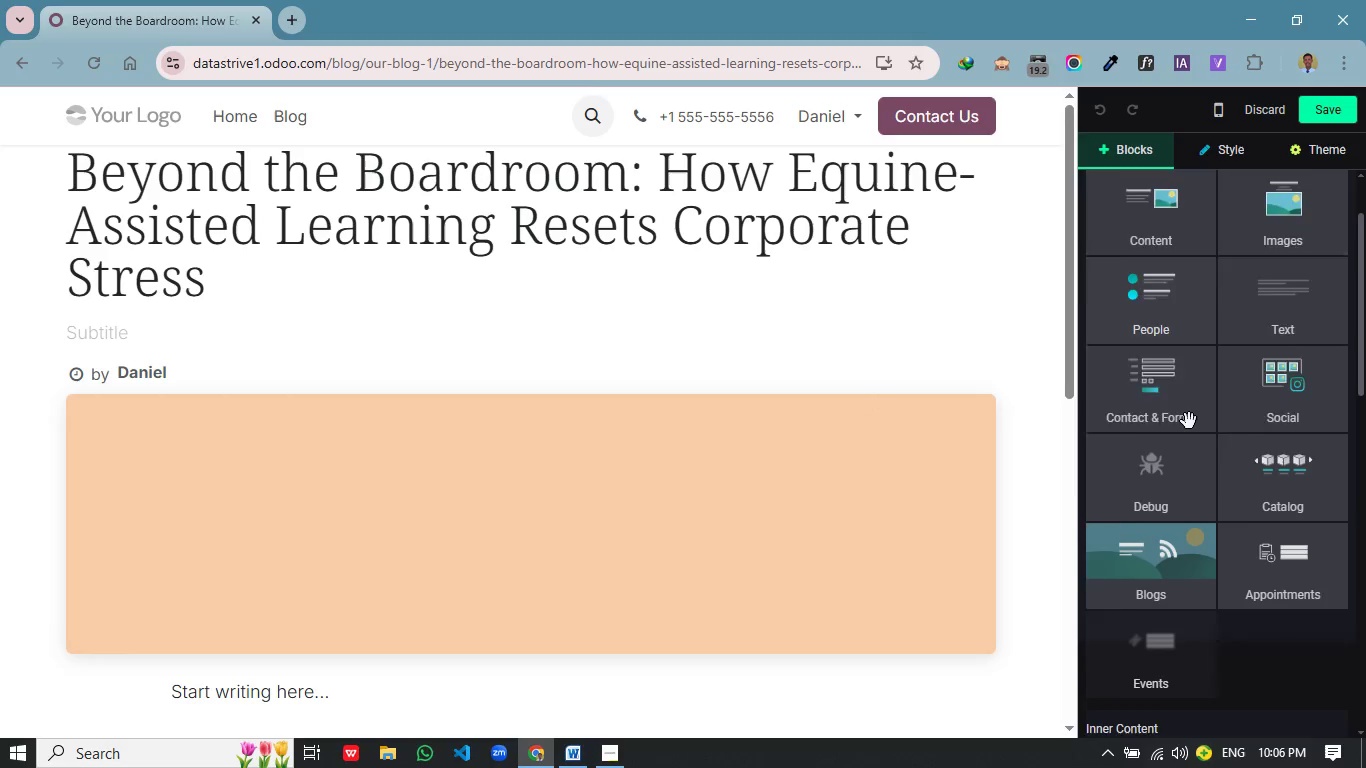 
scroll: coordinate [1189, 421], scroll_direction: down, amount: 4.0
 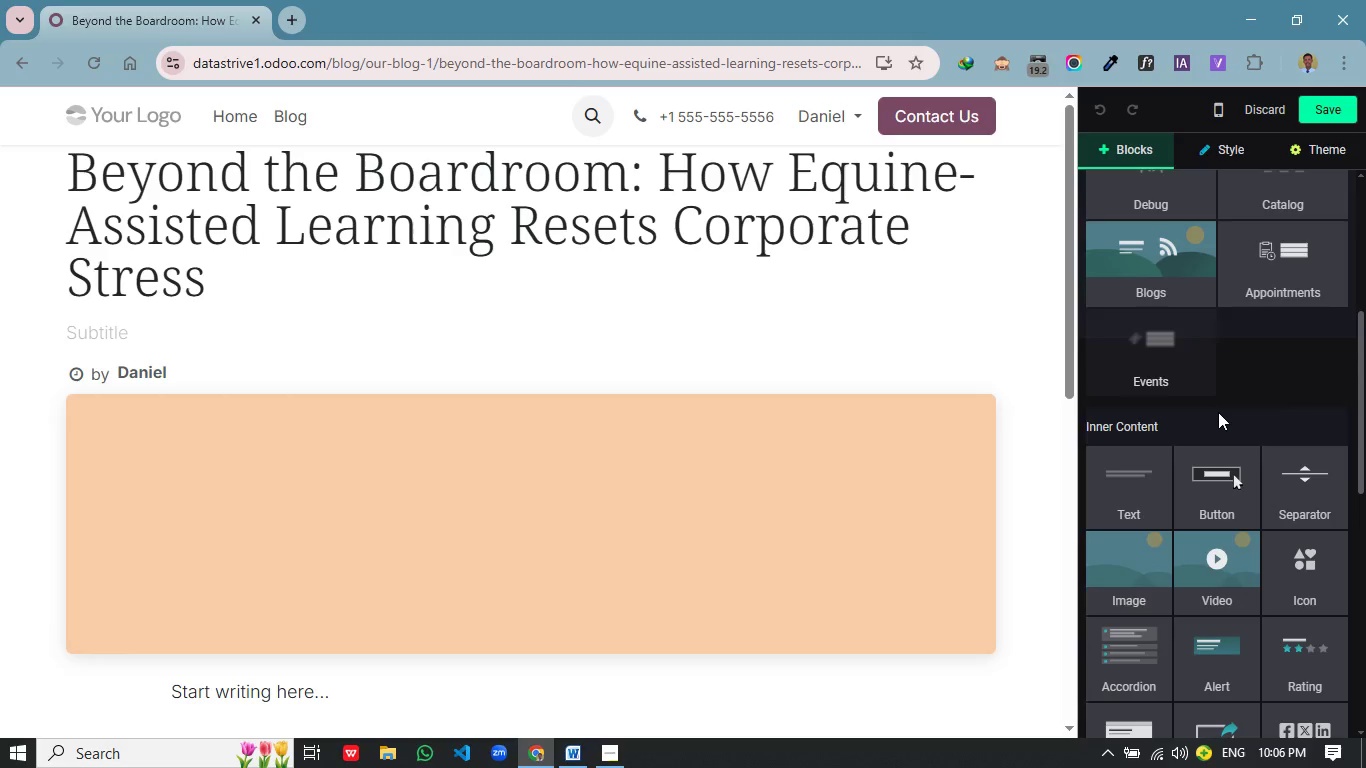 
wait(5.98)
 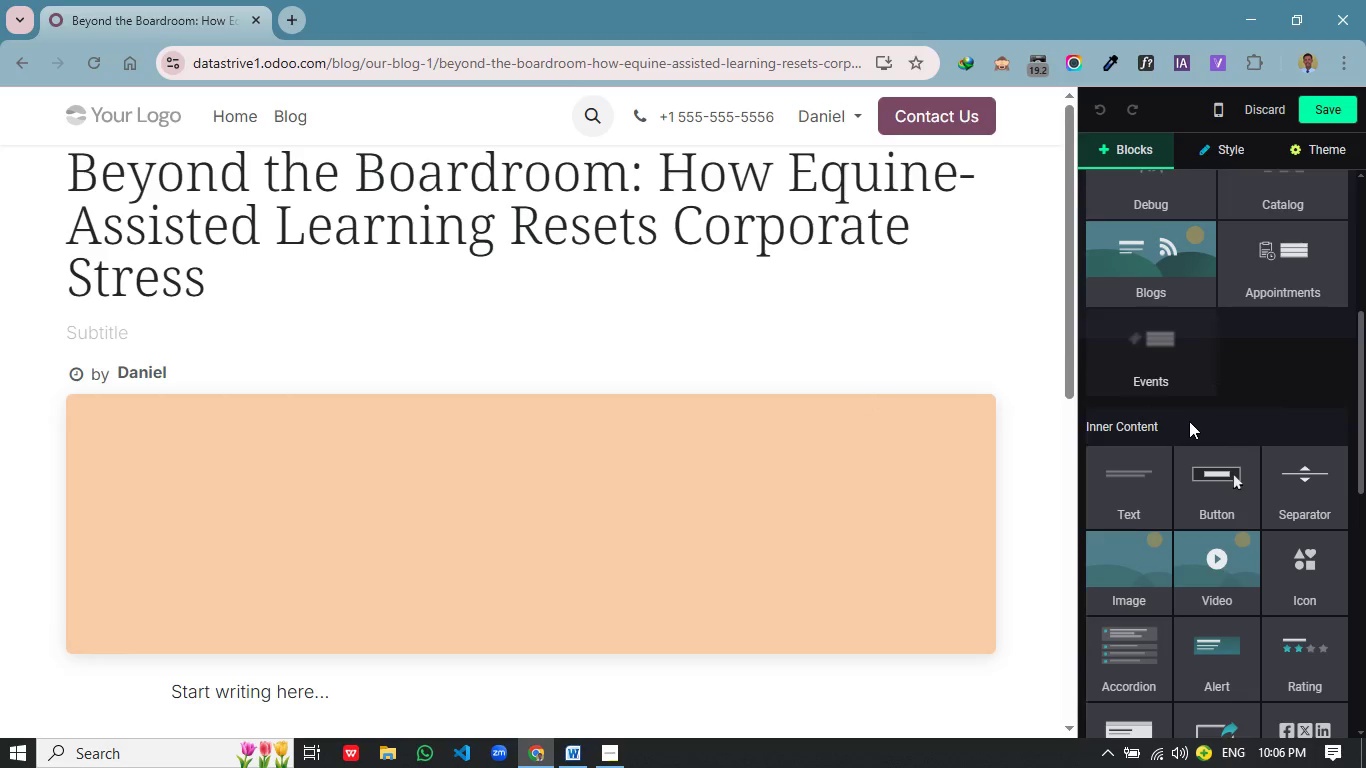 
scroll: coordinate [1218, 412], scroll_direction: up, amount: 5.0
 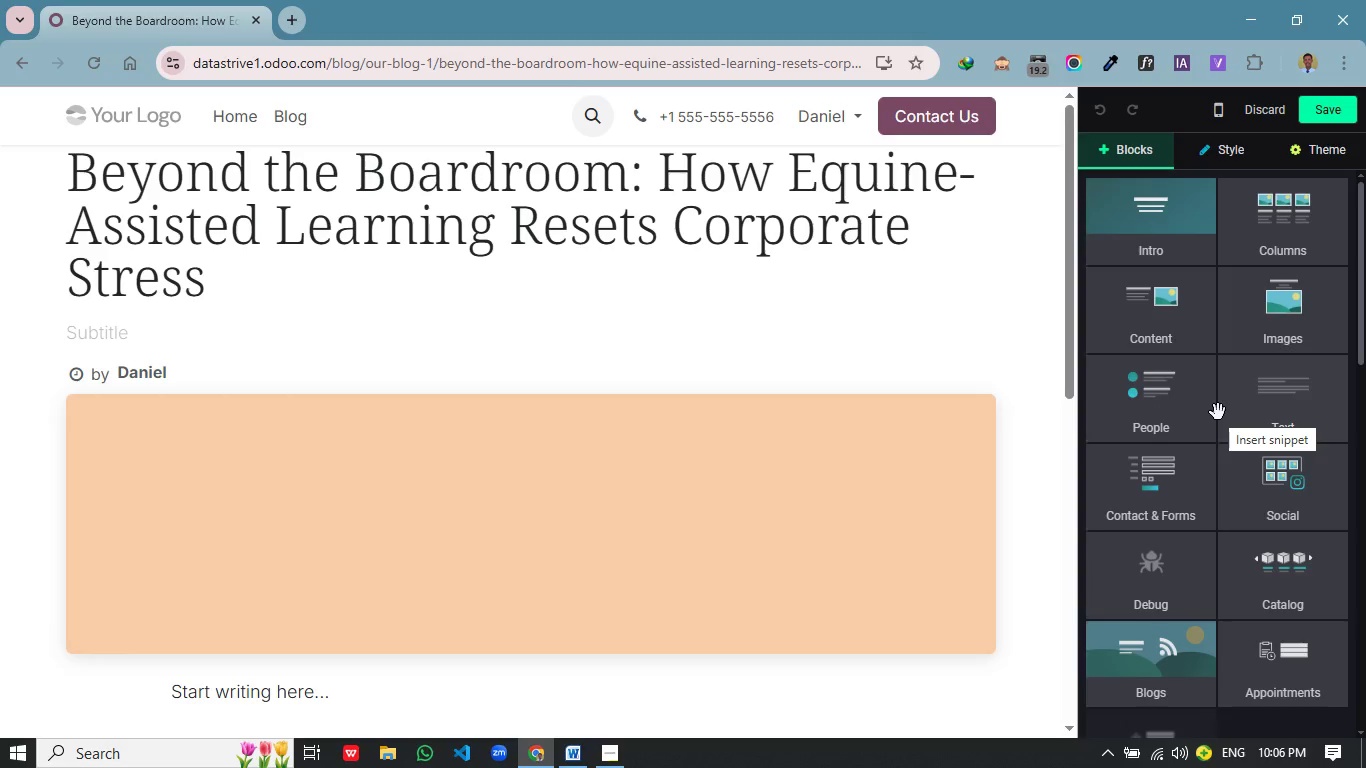 
wait(6.37)
 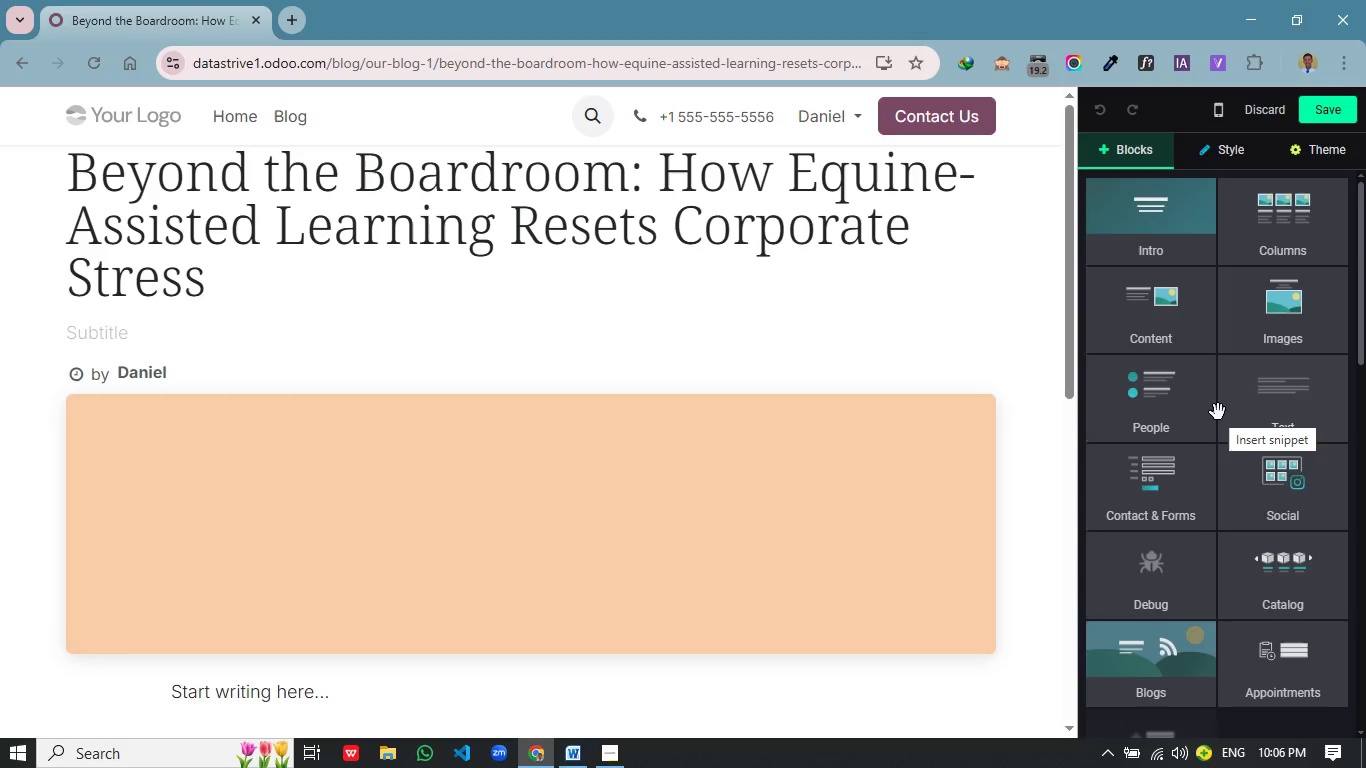 
left_click([1169, 318])
 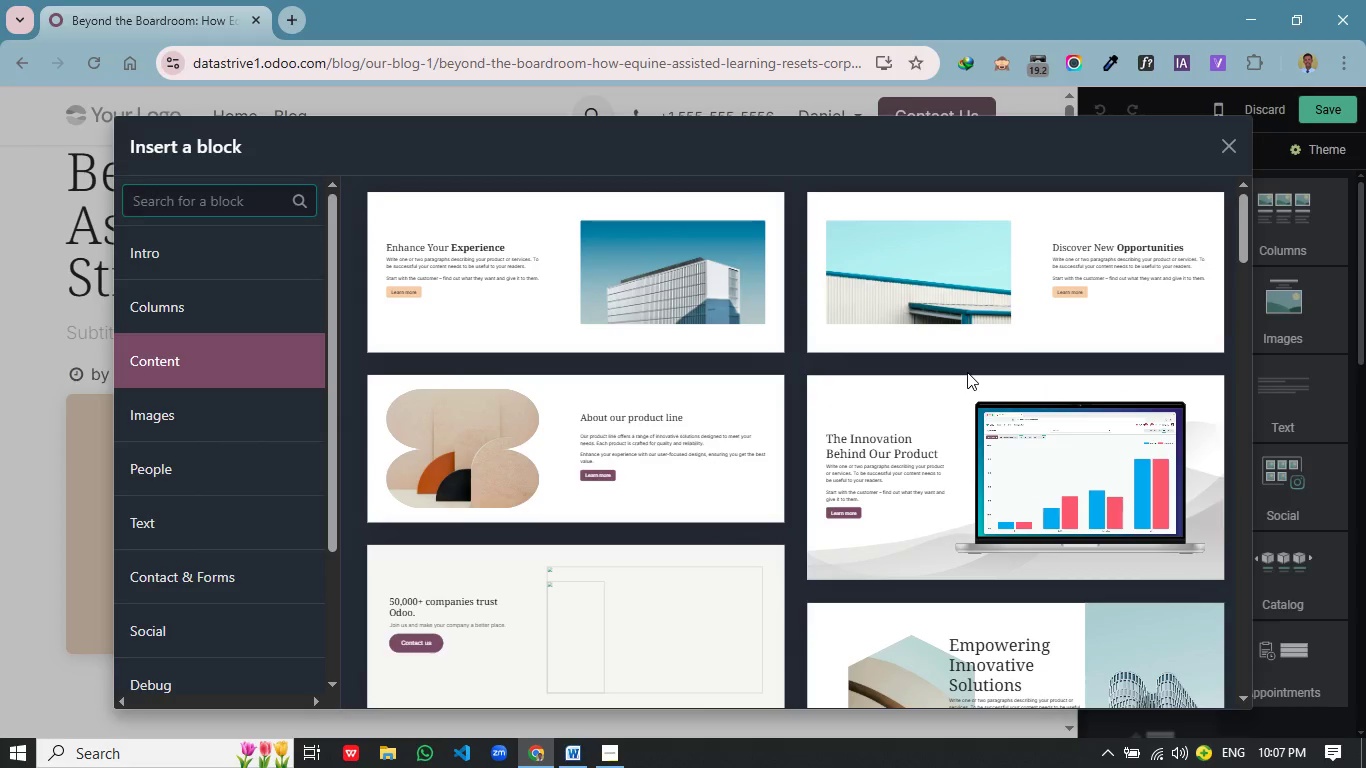 
scroll: coordinate [639, 392], scroll_direction: none, amount: 0.0
 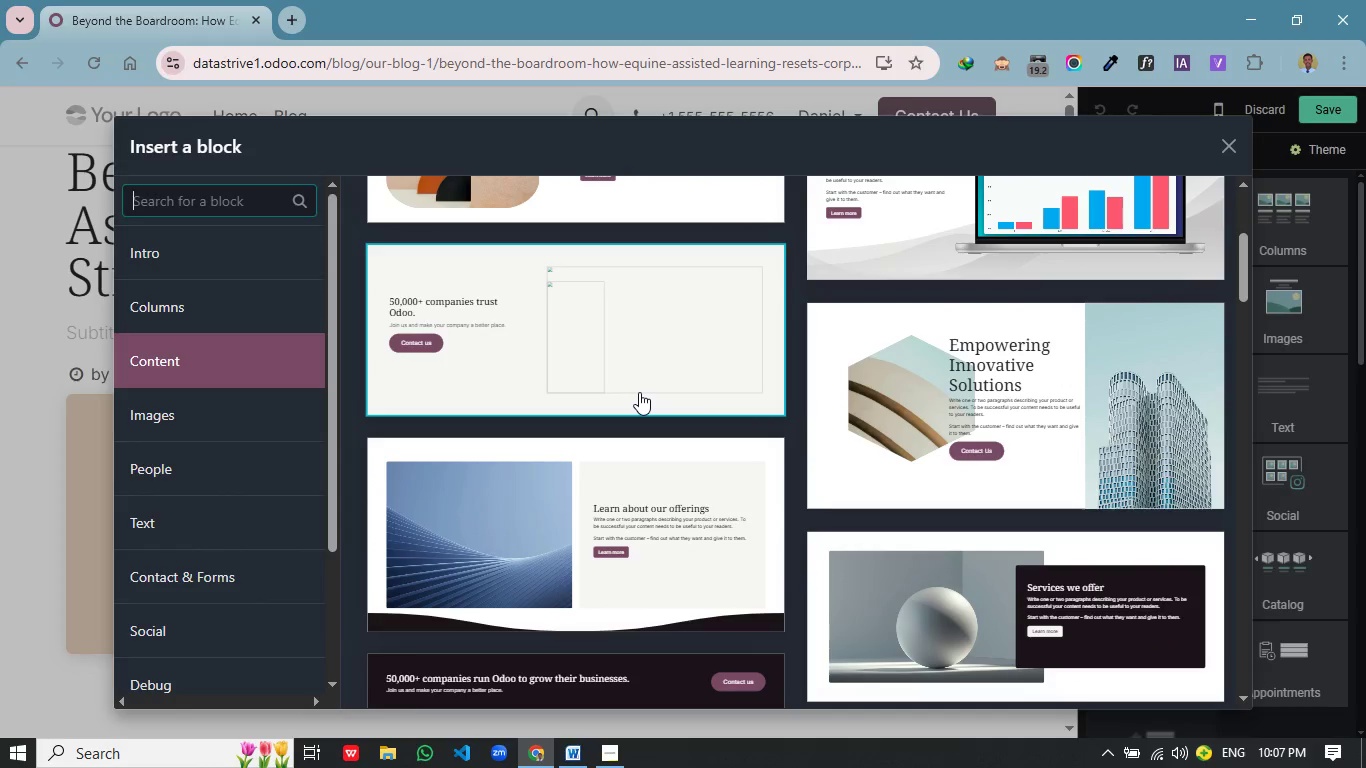 
scroll: coordinate [639, 392], scroll_direction: down, amount: 11.0
 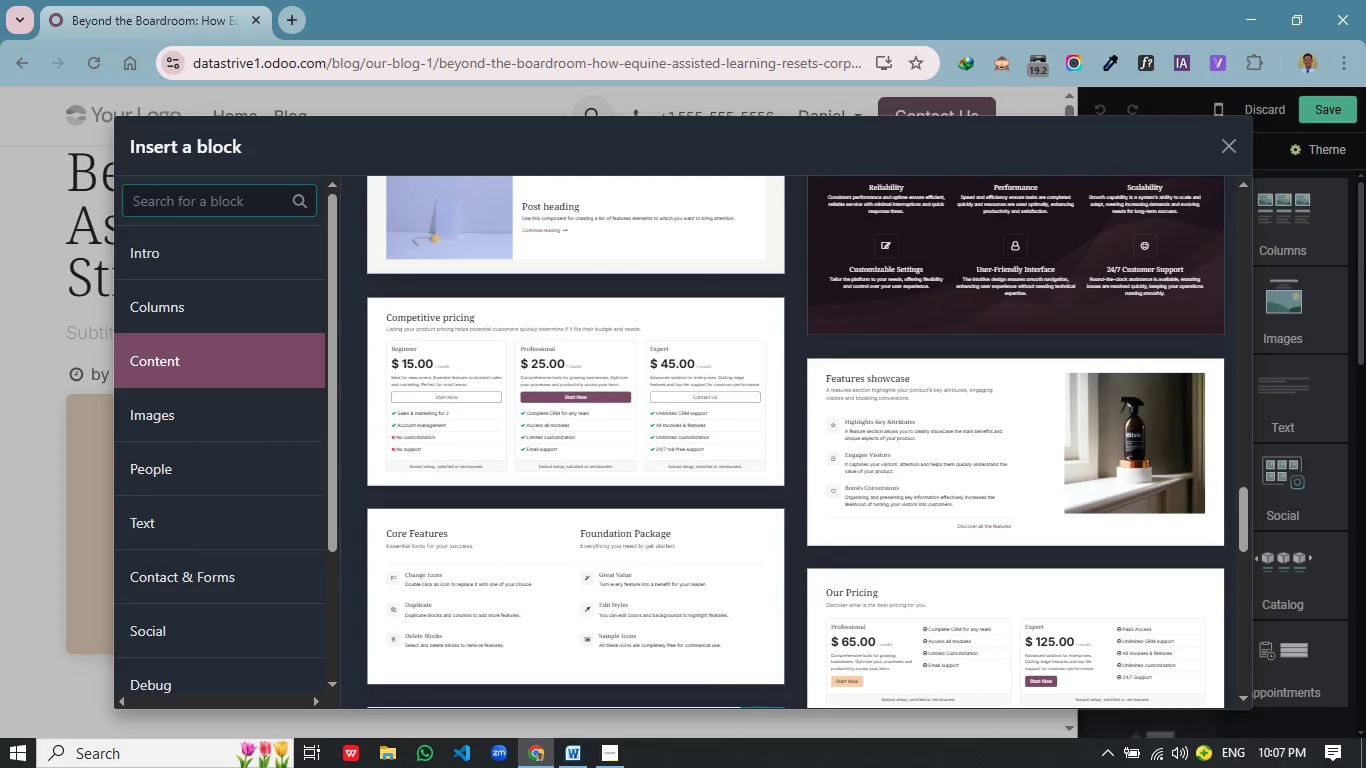 
left_click([1229, 155])
 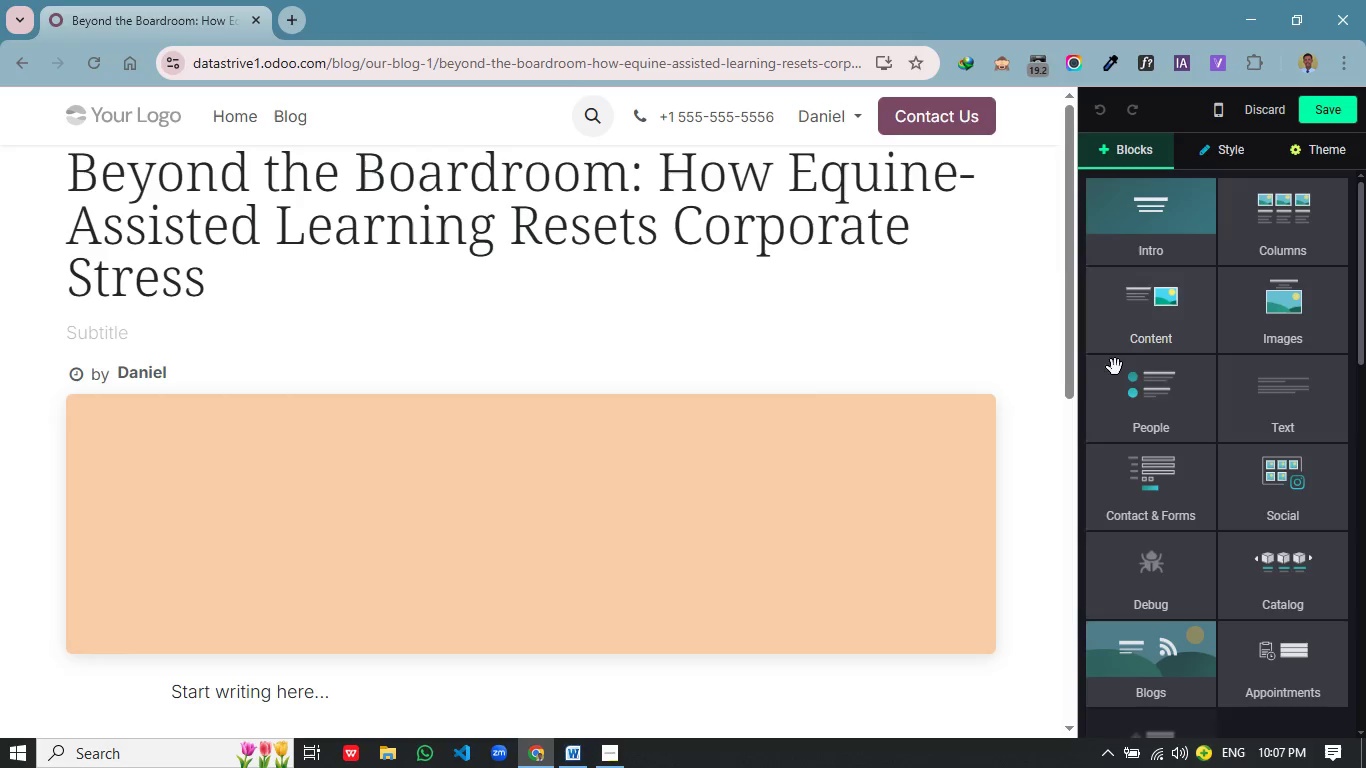 
wait(5.14)
 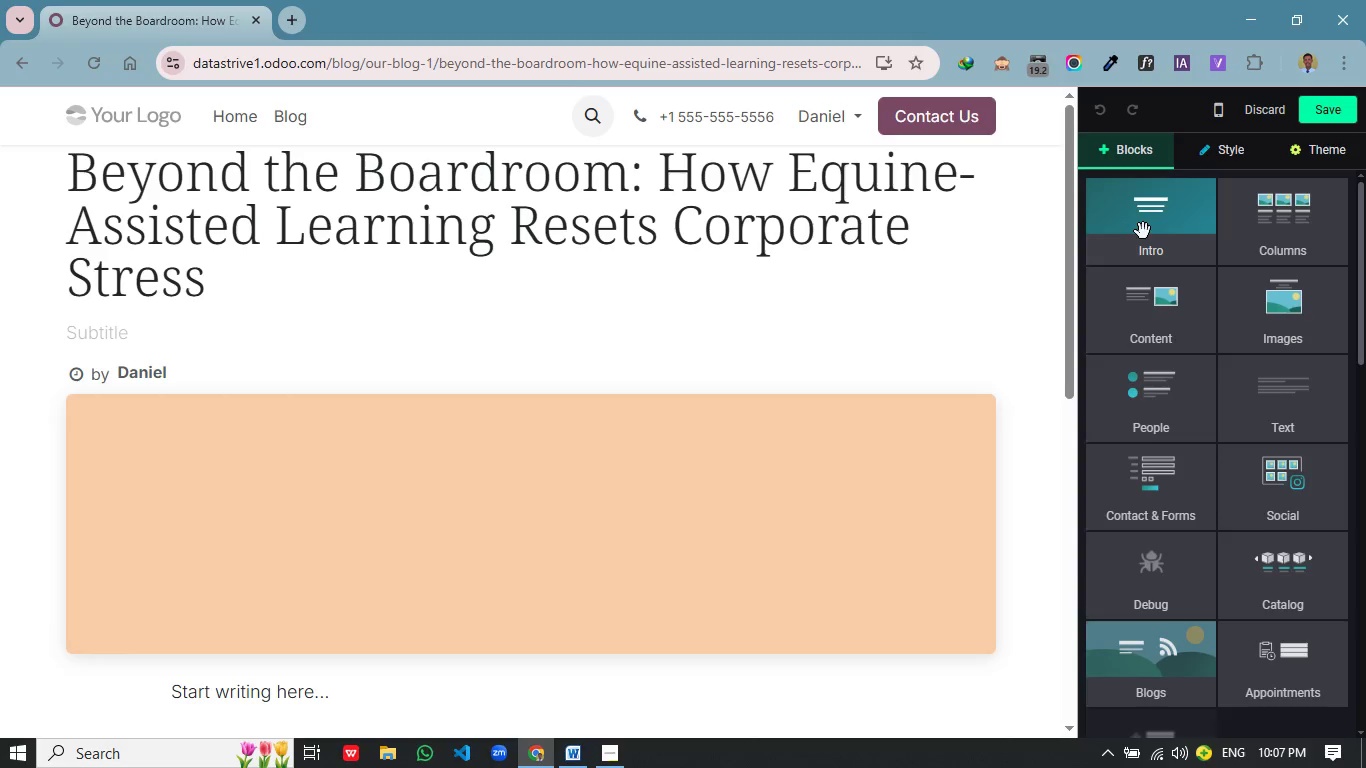 
scroll: coordinate [1225, 333], scroll_direction: up, amount: 4.0
 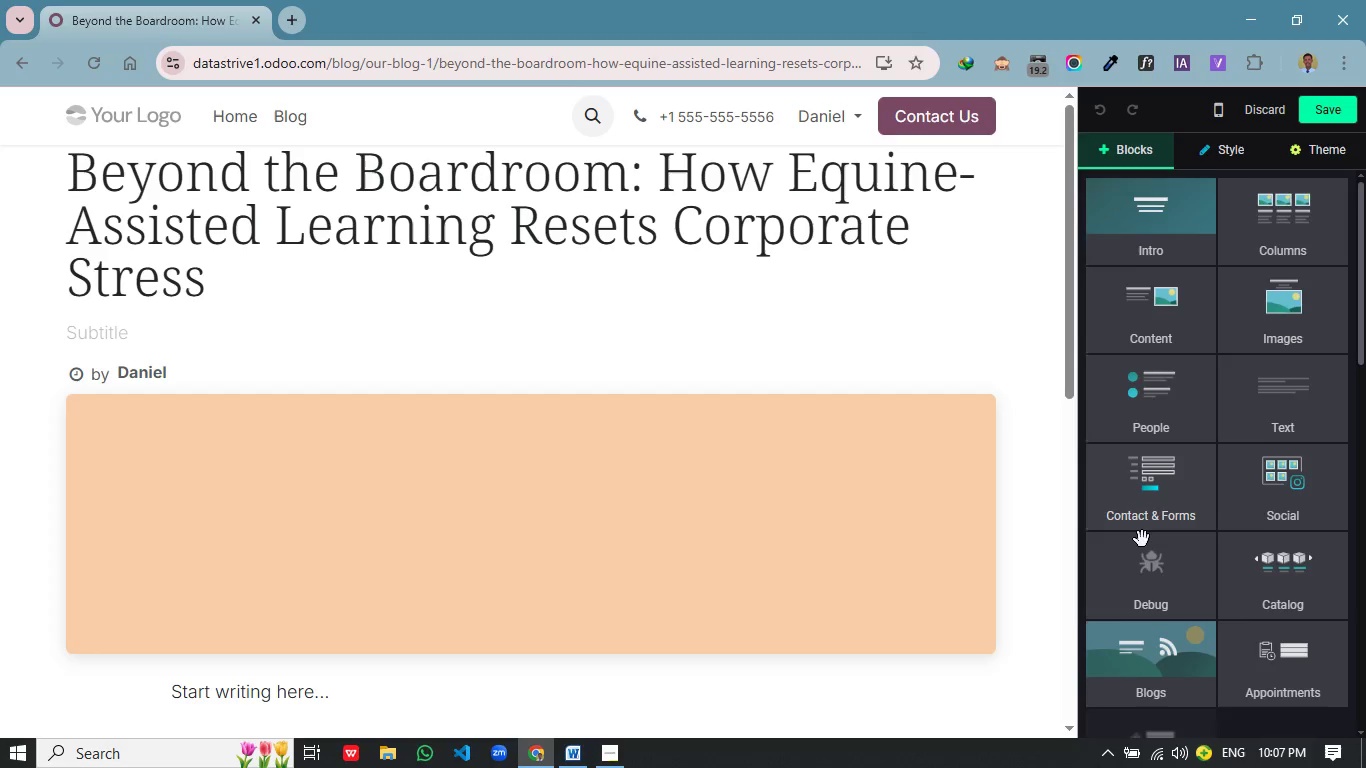 
scroll: coordinate [1145, 543], scroll_direction: down, amount: 3.0
 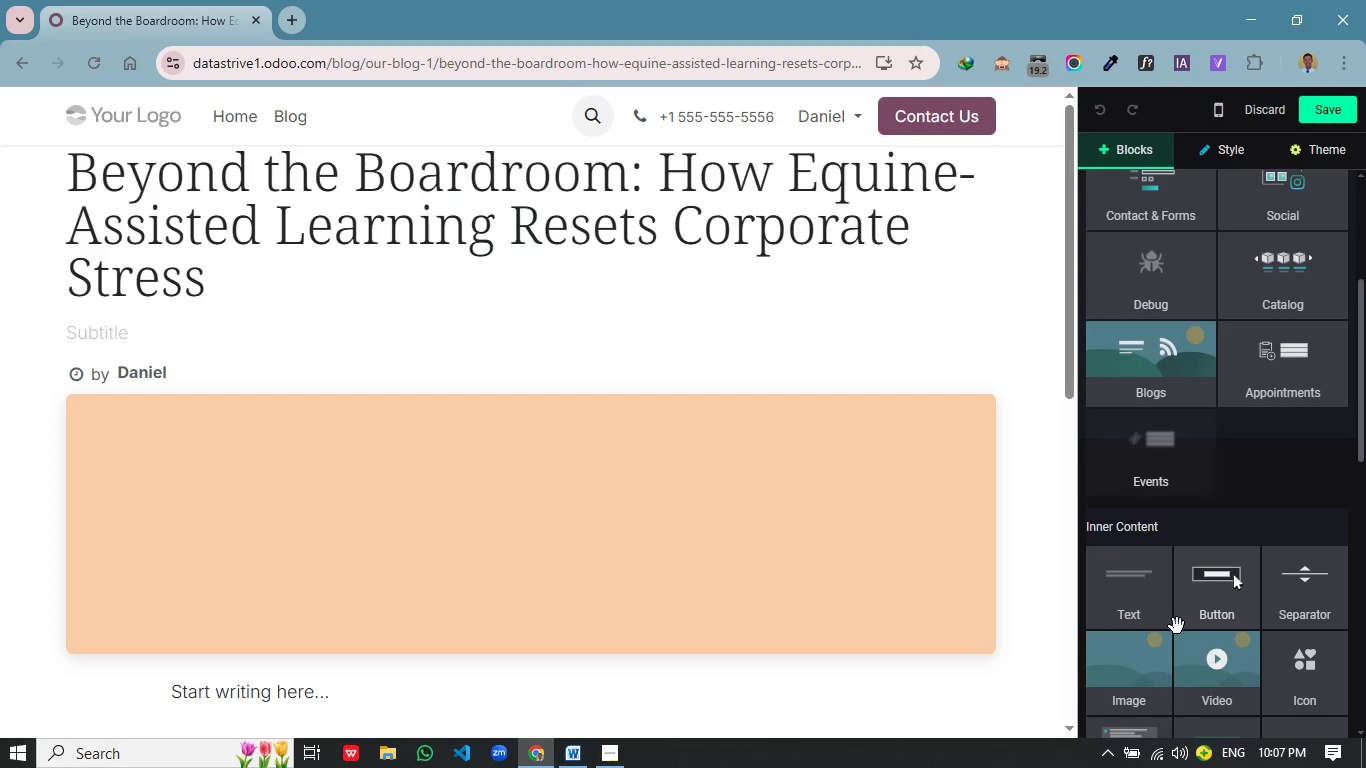 
mouse_move([1145, 635])
 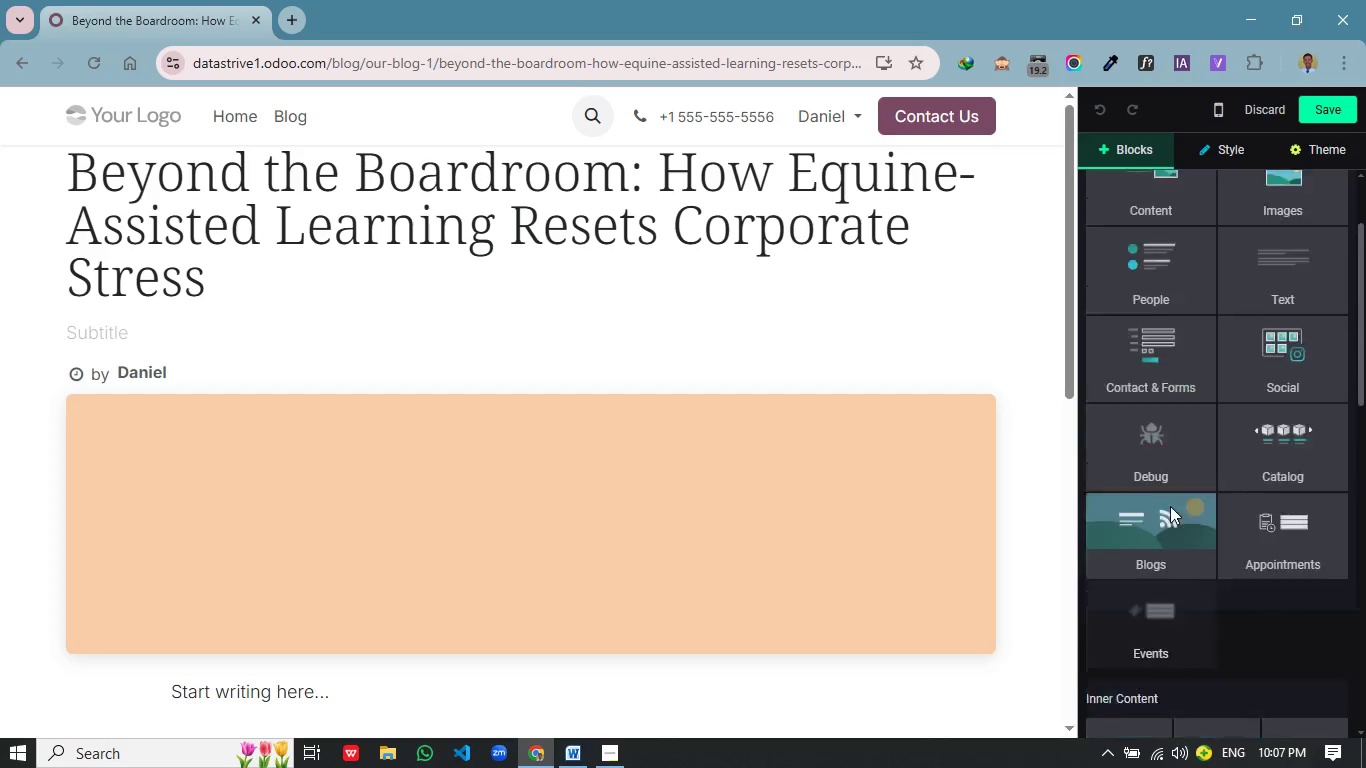 
scroll: coordinate [1171, 506], scroll_direction: up, amount: 8.0
 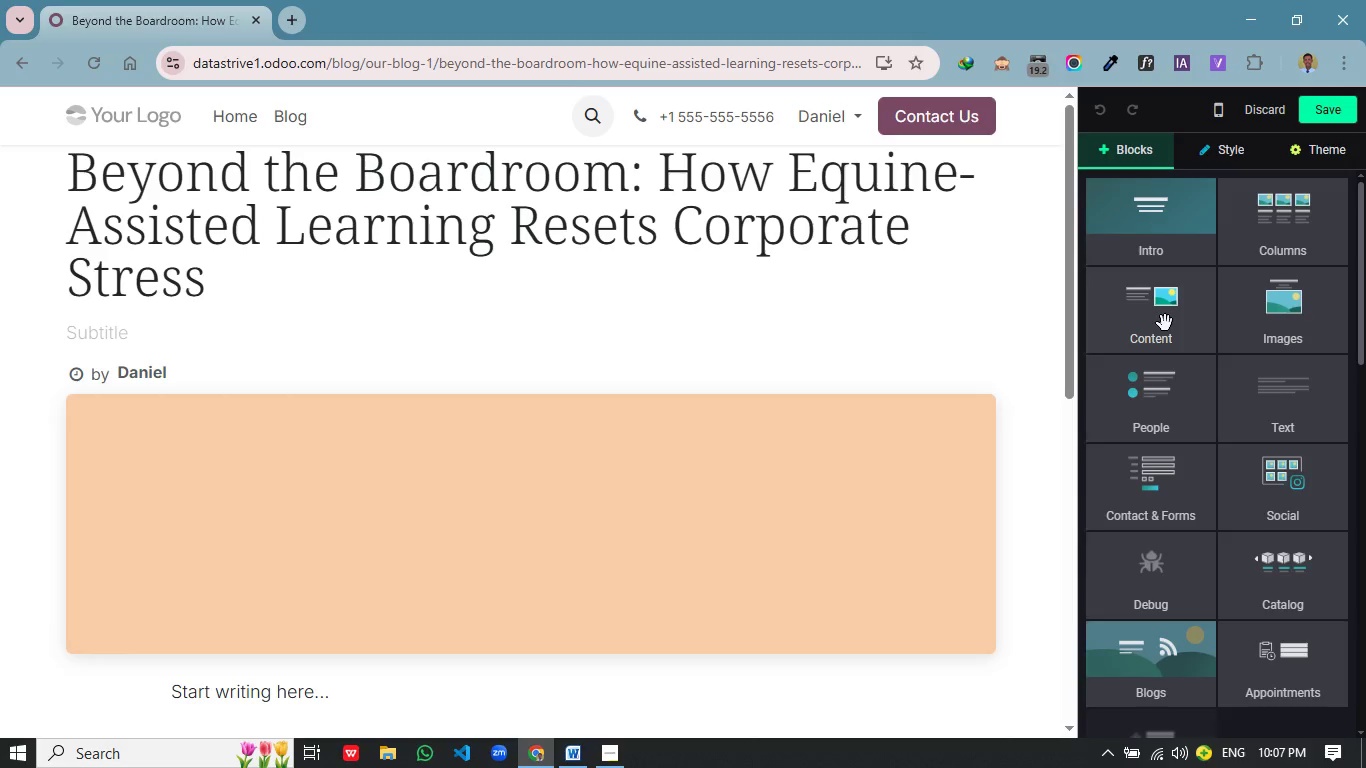 
left_click([1165, 323])
 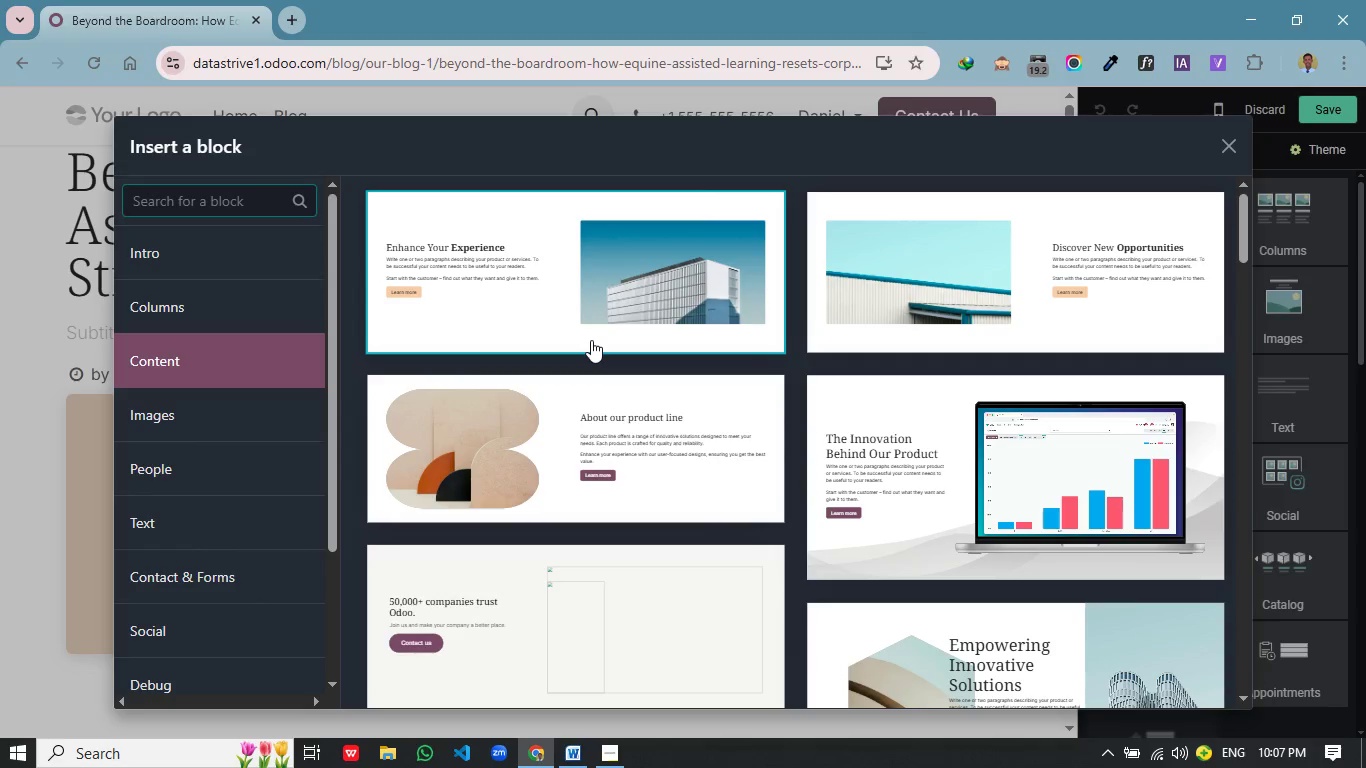 
wait(11.25)
 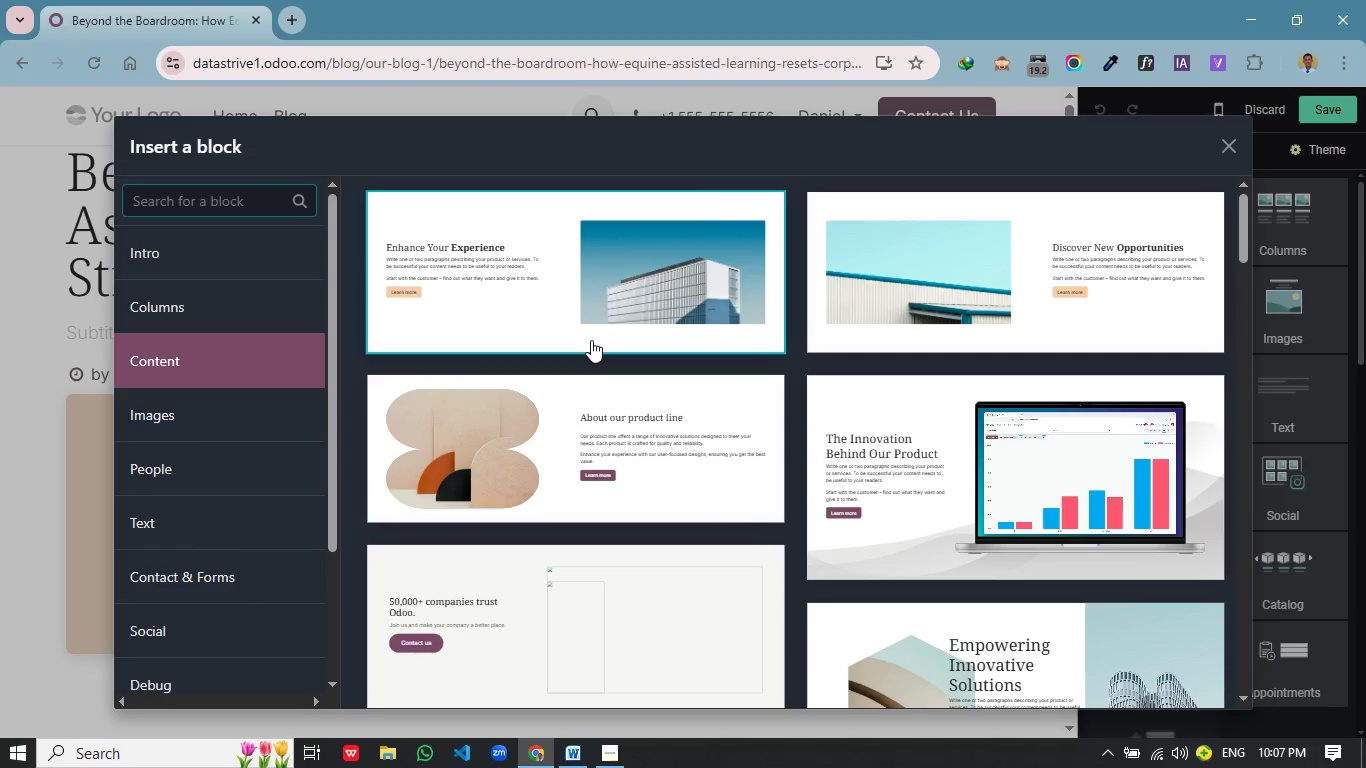 
left_click([1230, 148])
 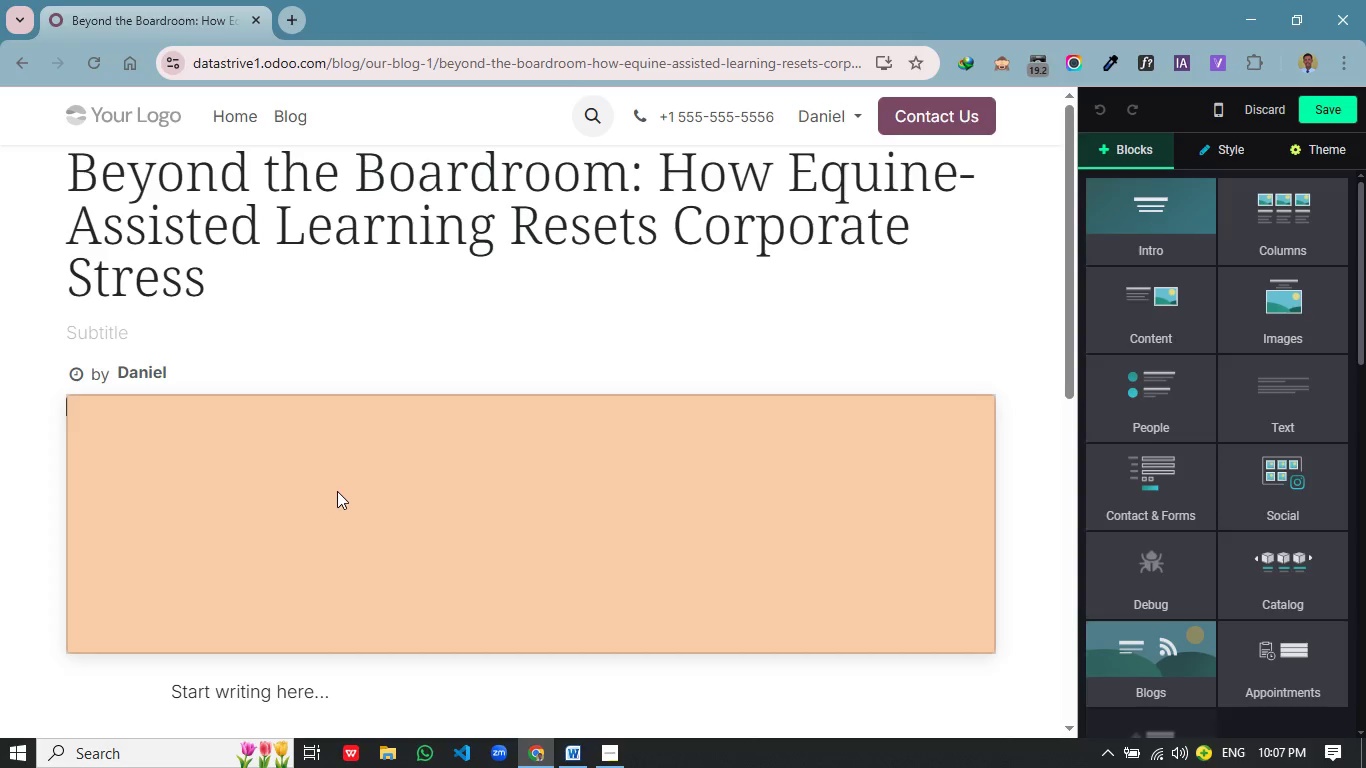 
double_click([337, 491])
 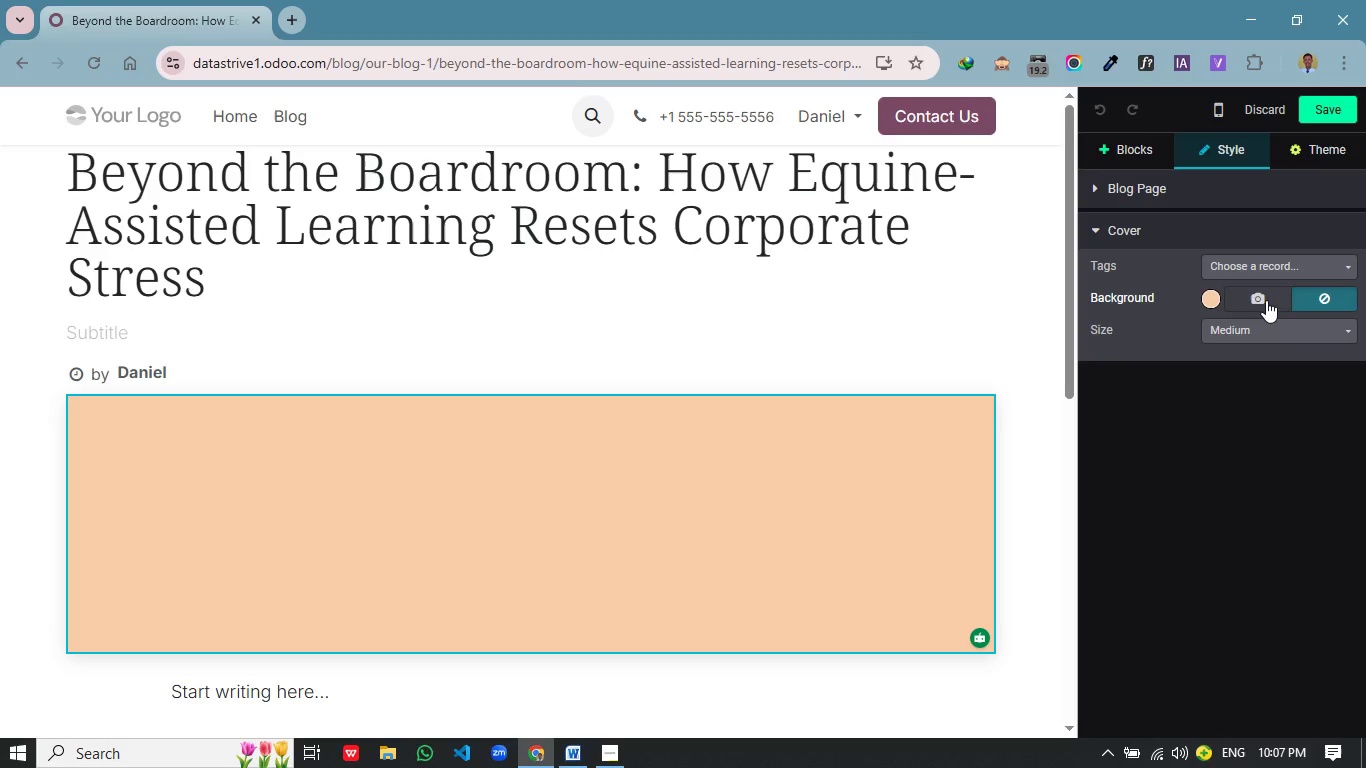 
wait(7.39)
 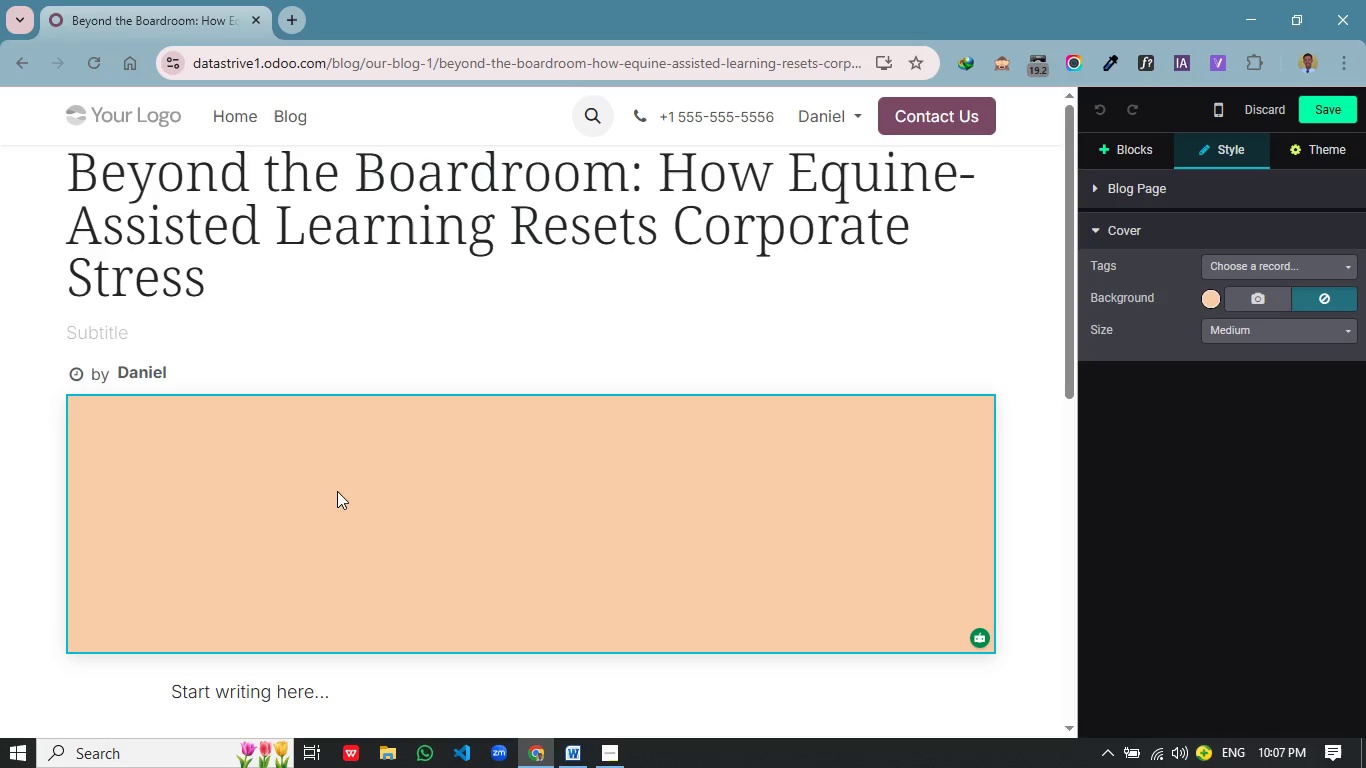 
left_click([1261, 299])
 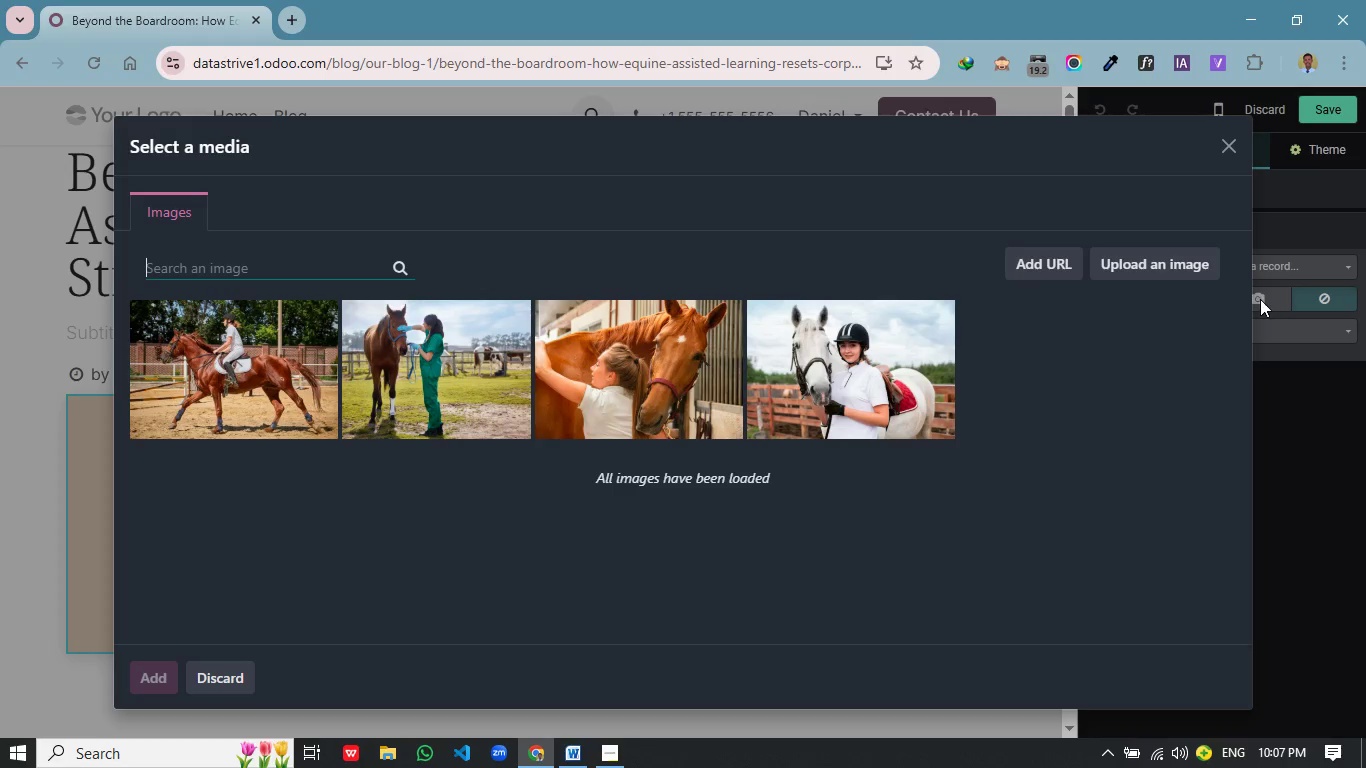 
wait(8.88)
 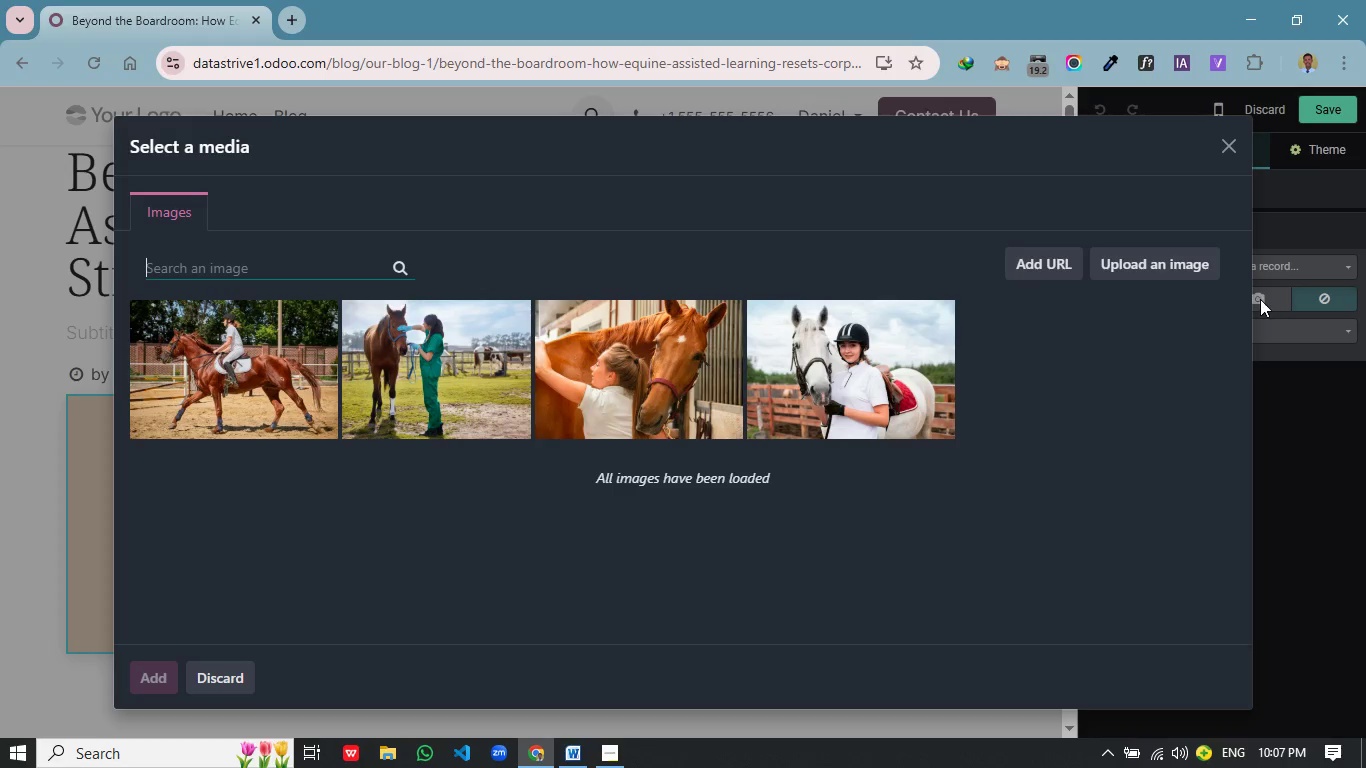 
double_click([433, 353])
 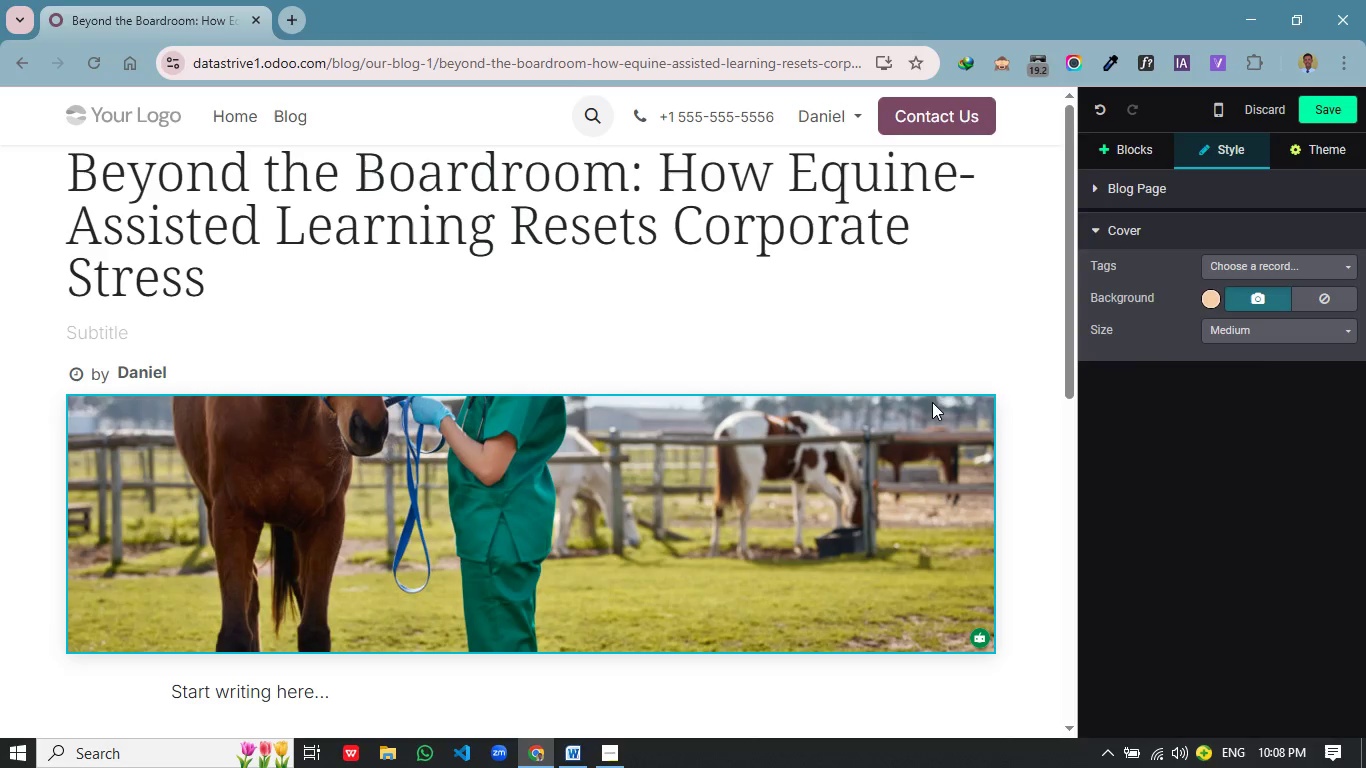 
wait(5.45)
 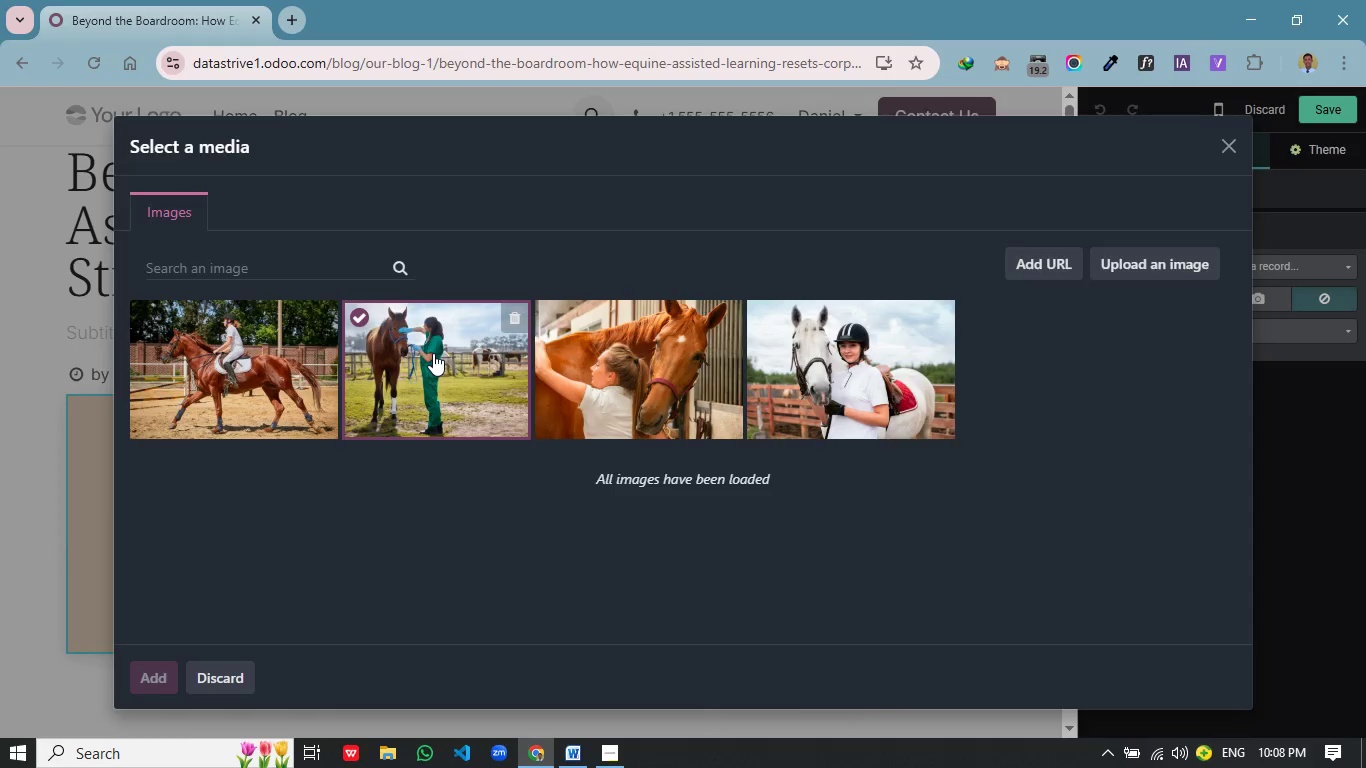 
left_click([767, 461])
 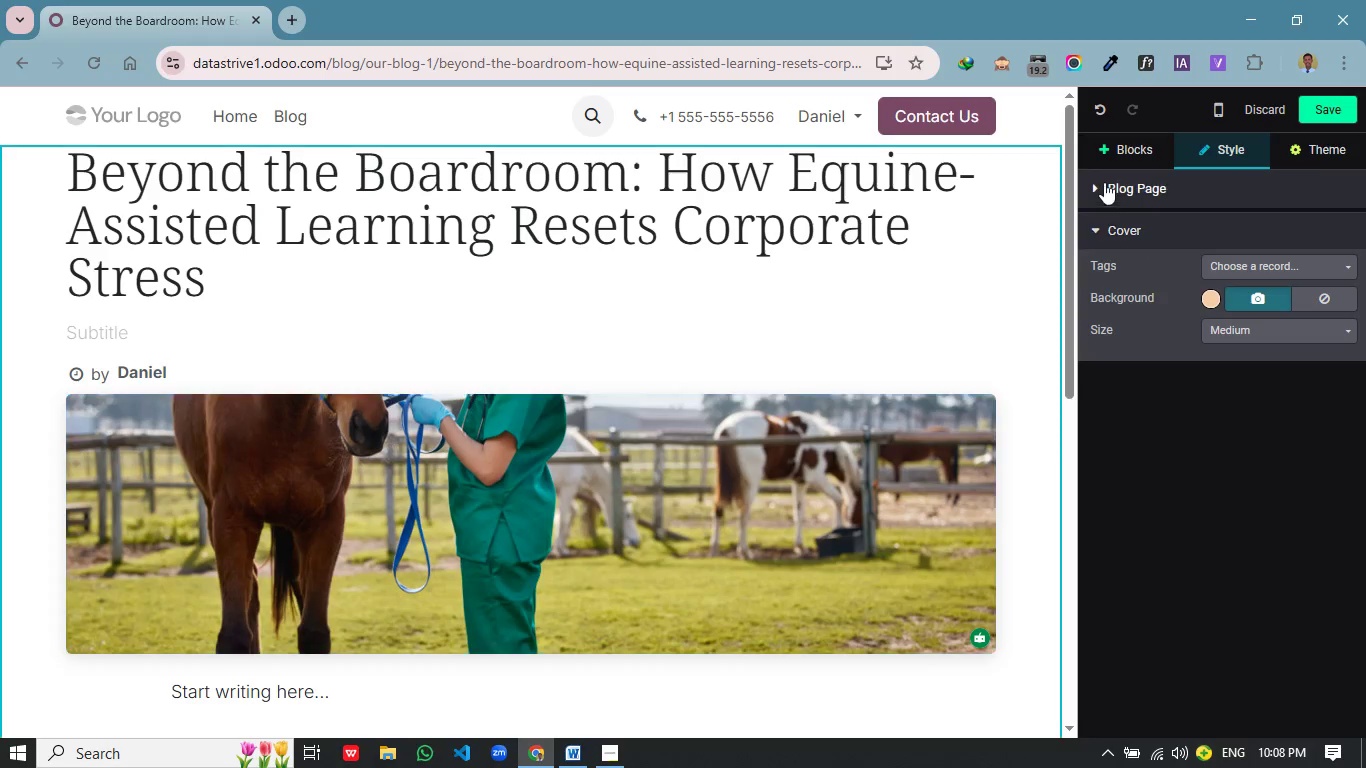 
left_click([1091, 181])
 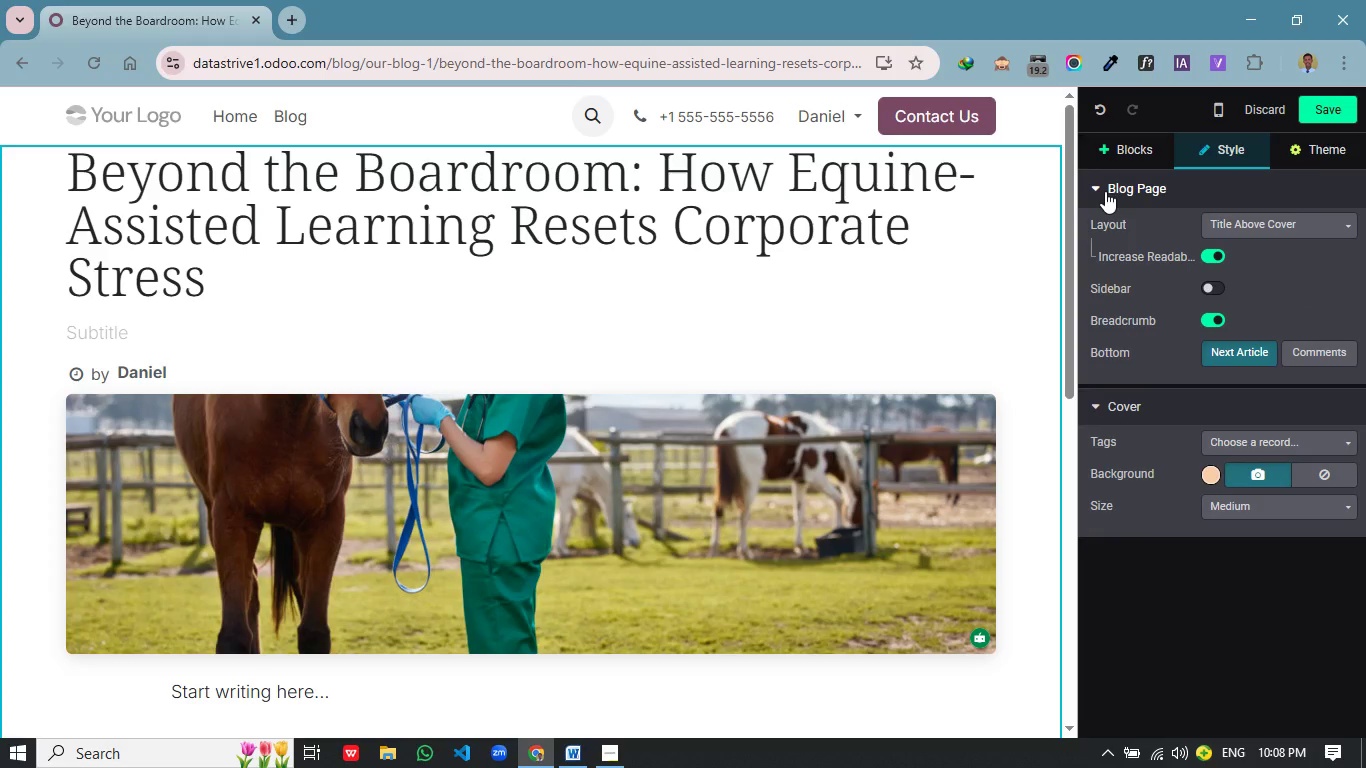 
wait(8.27)
 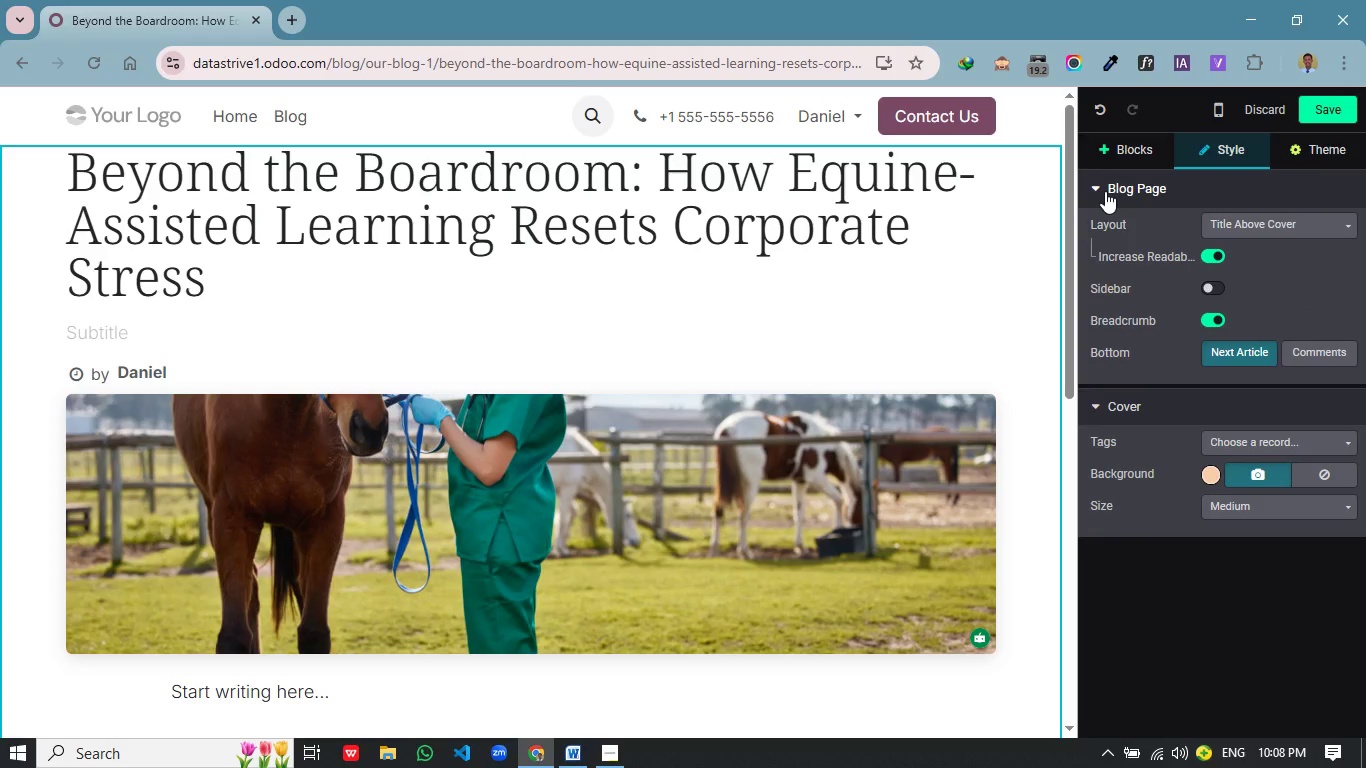 
left_click([1259, 498])
 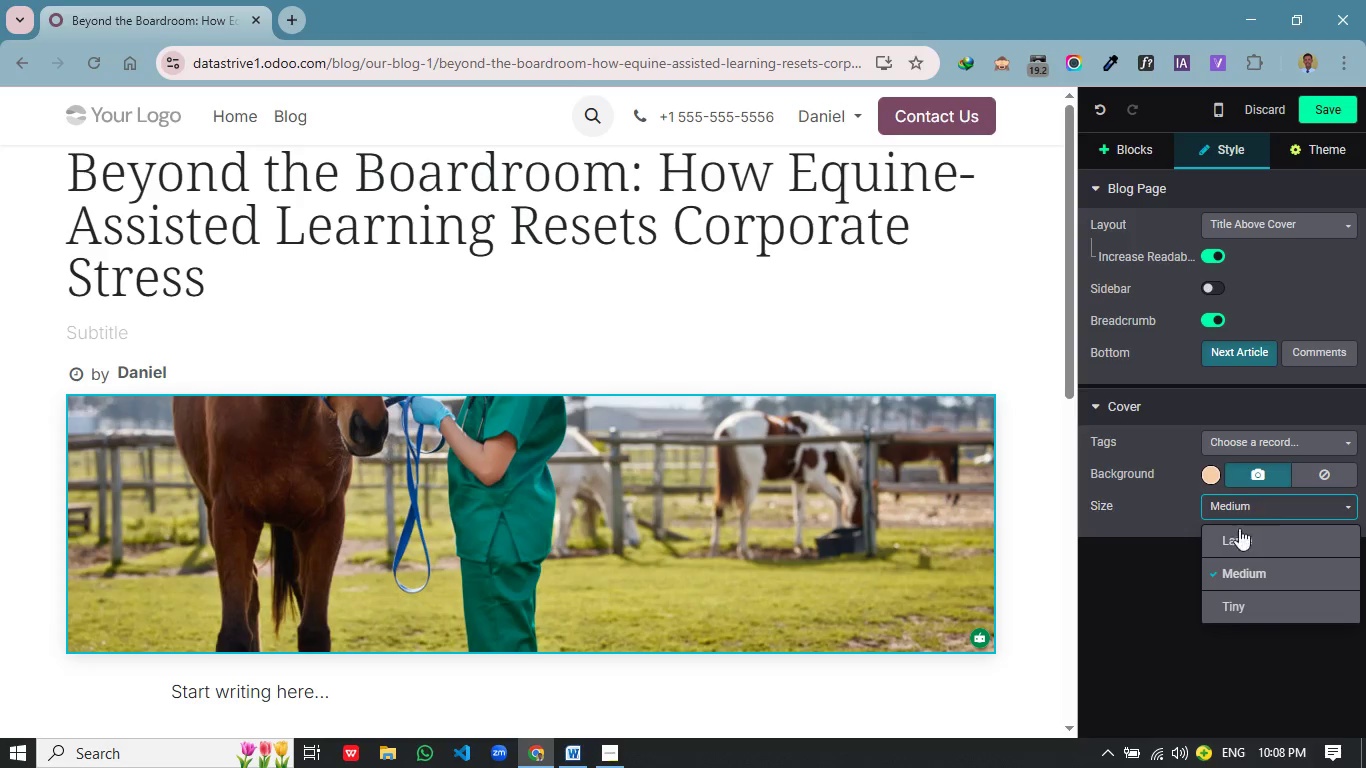 
mouse_move([1231, 588])
 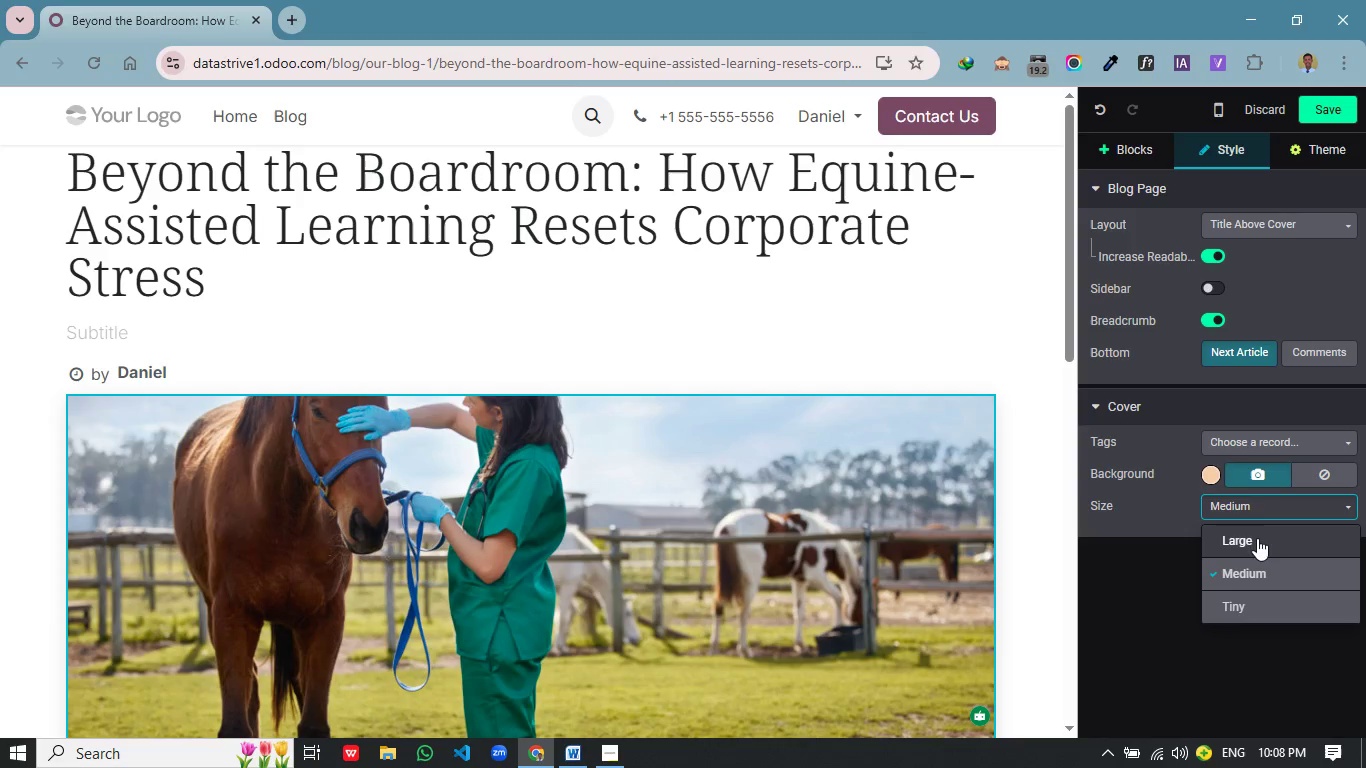 
left_click([1257, 538])
 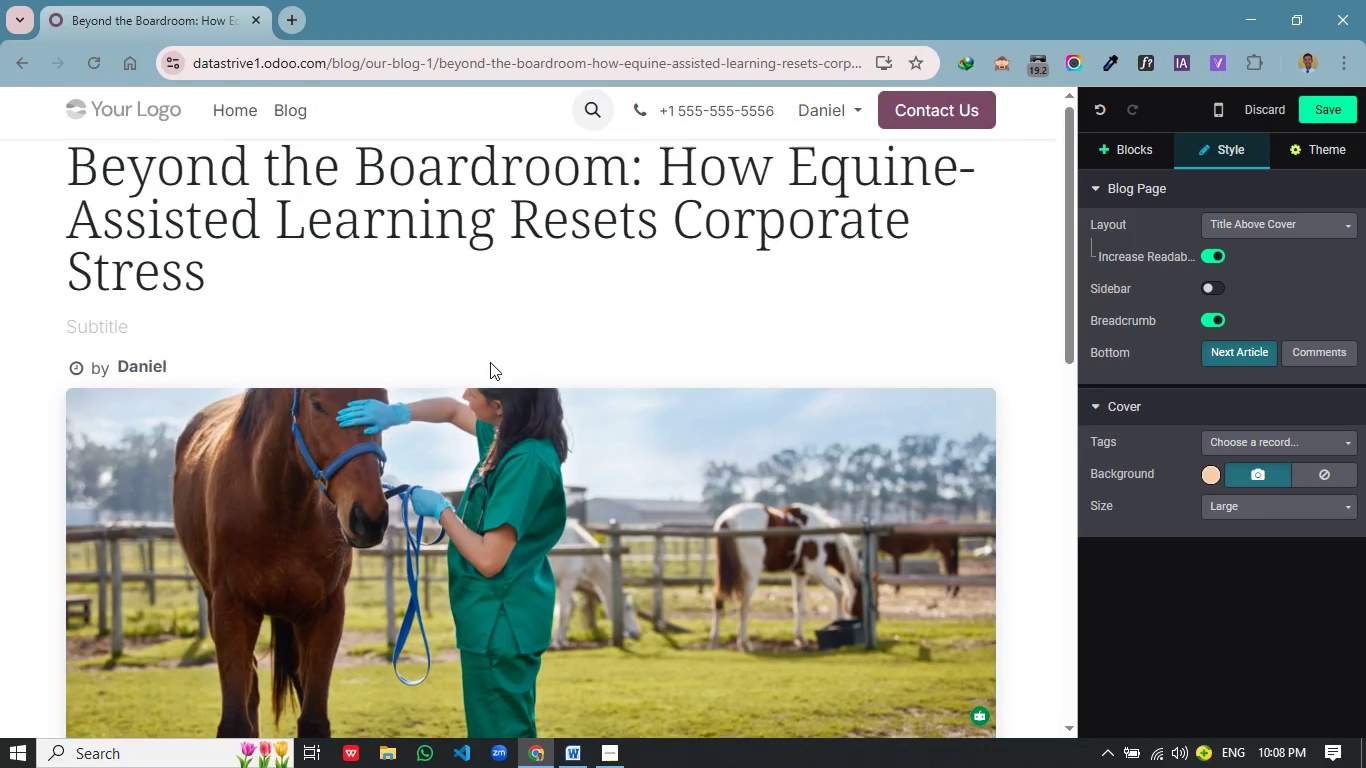 
scroll: coordinate [492, 362], scroll_direction: down, amount: 3.0
 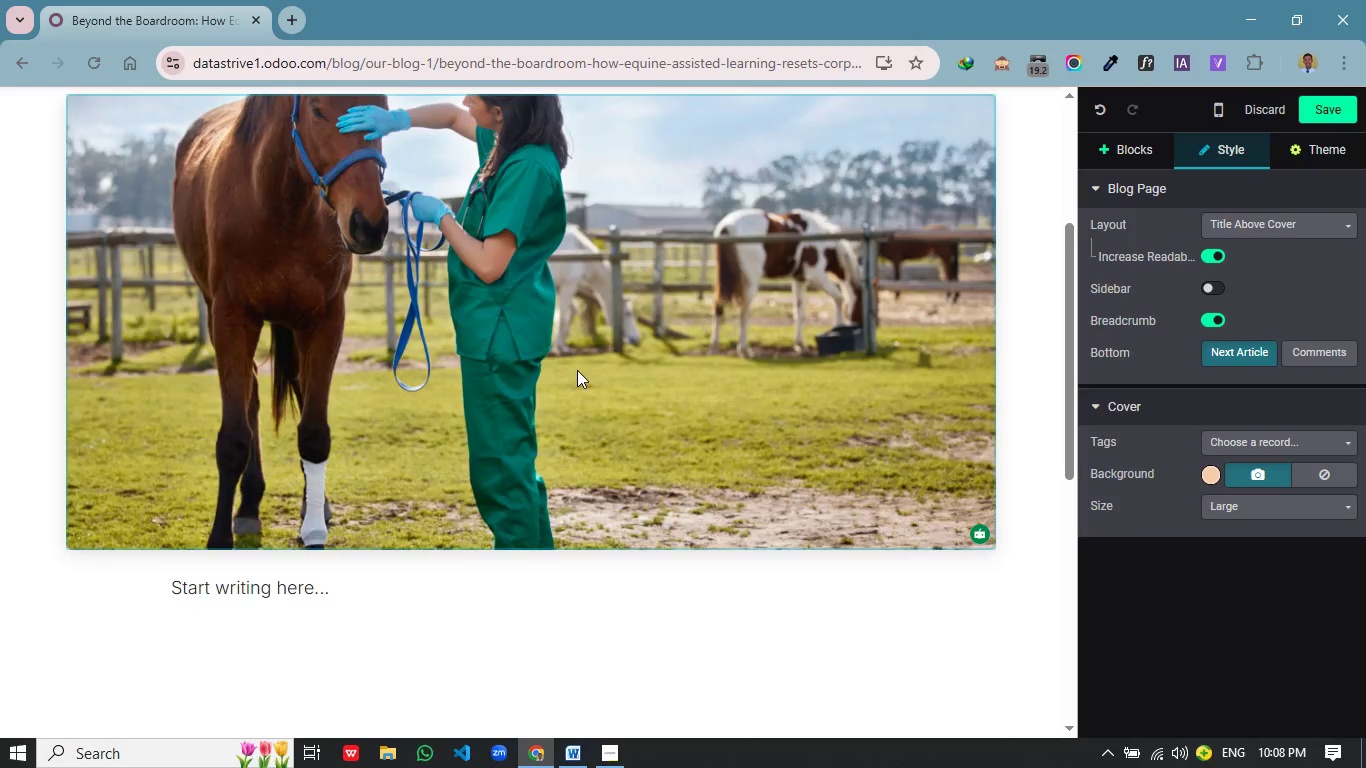 
scroll: coordinate [706, 354], scroll_direction: up, amount: 3.0
 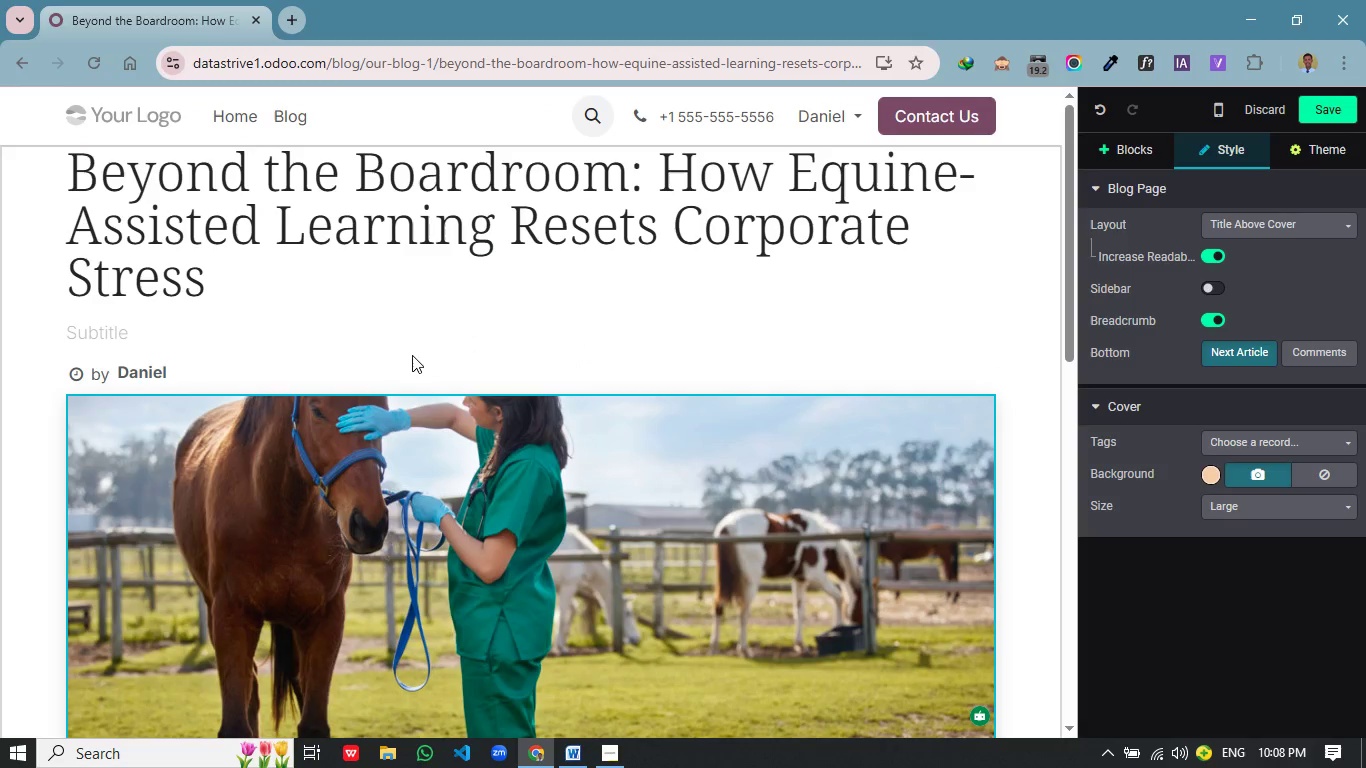 
scroll: coordinate [406, 367], scroll_direction: down, amount: 1.0
 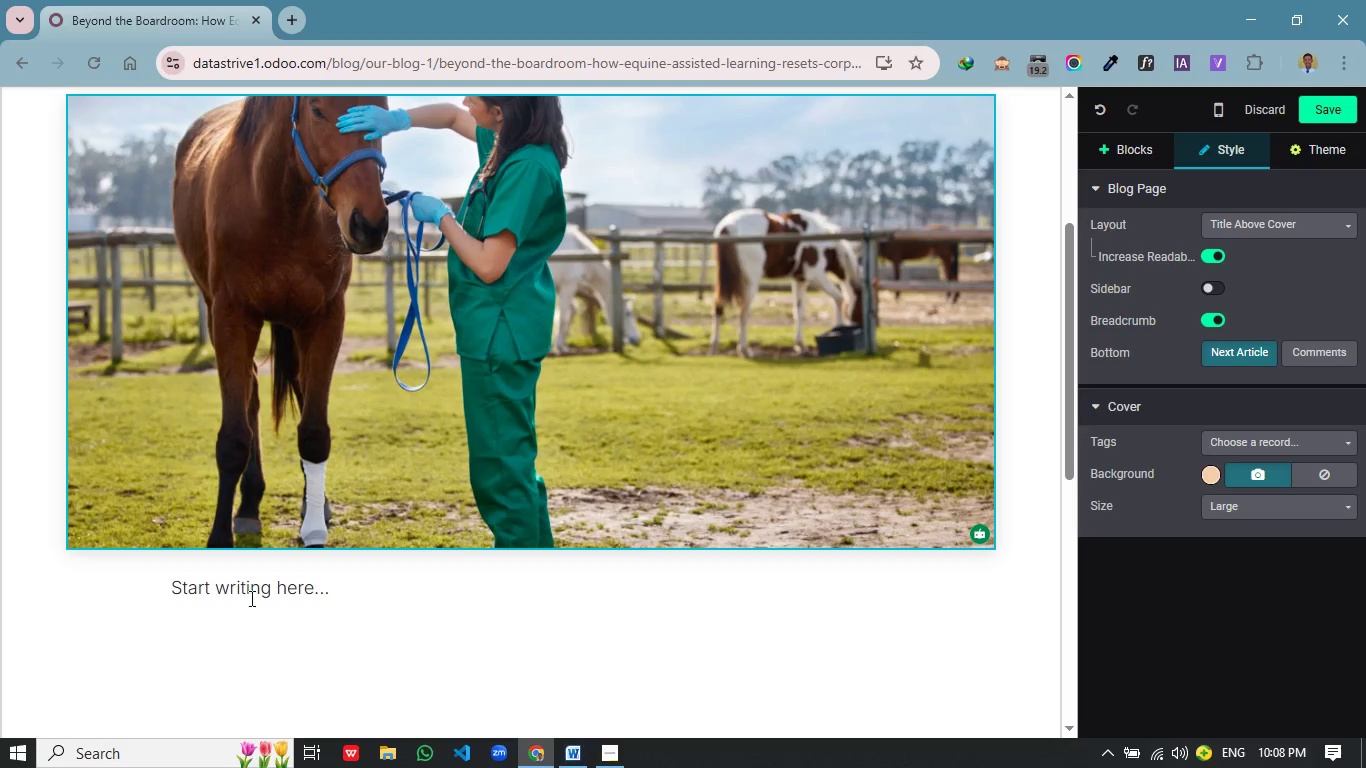 
left_click([257, 588])
 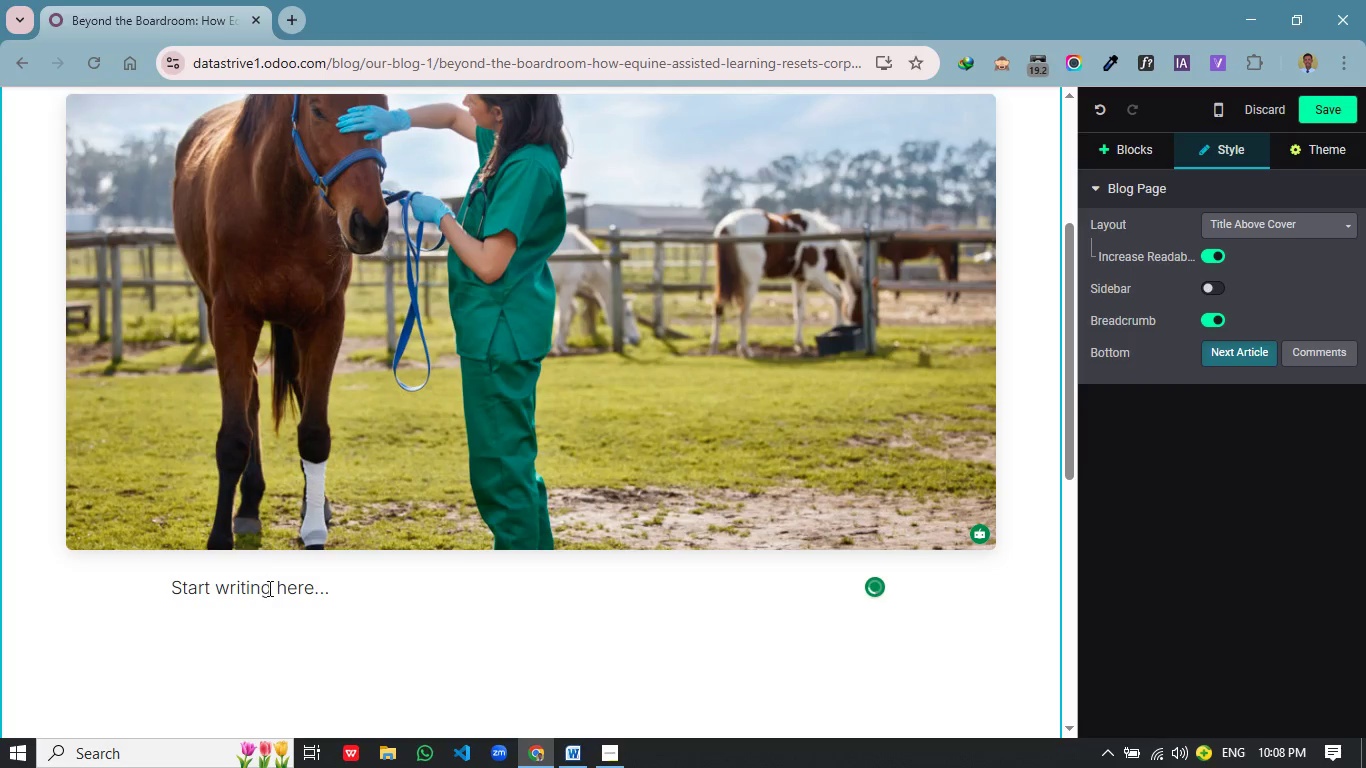 
scroll: coordinate [319, 590], scroll_direction: down, amount: 2.0
 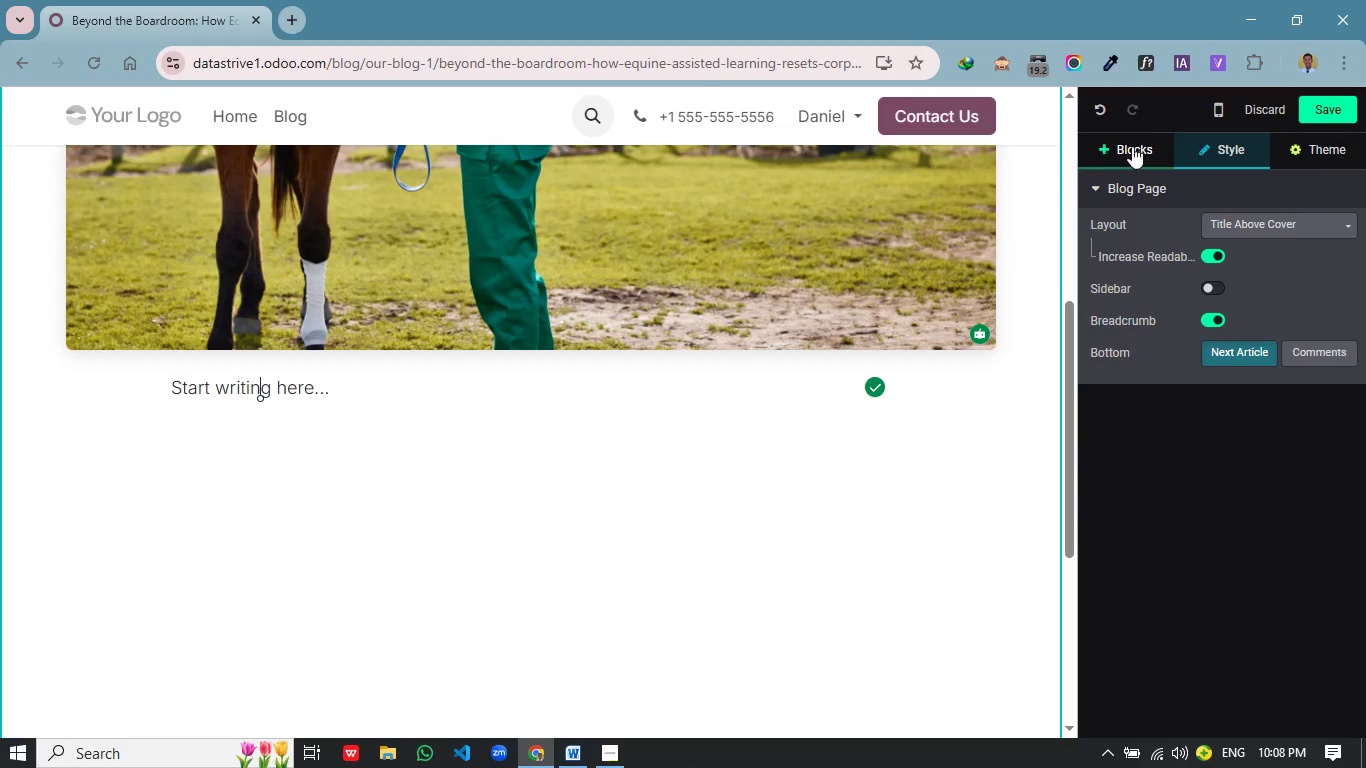 
left_click([1132, 146])
 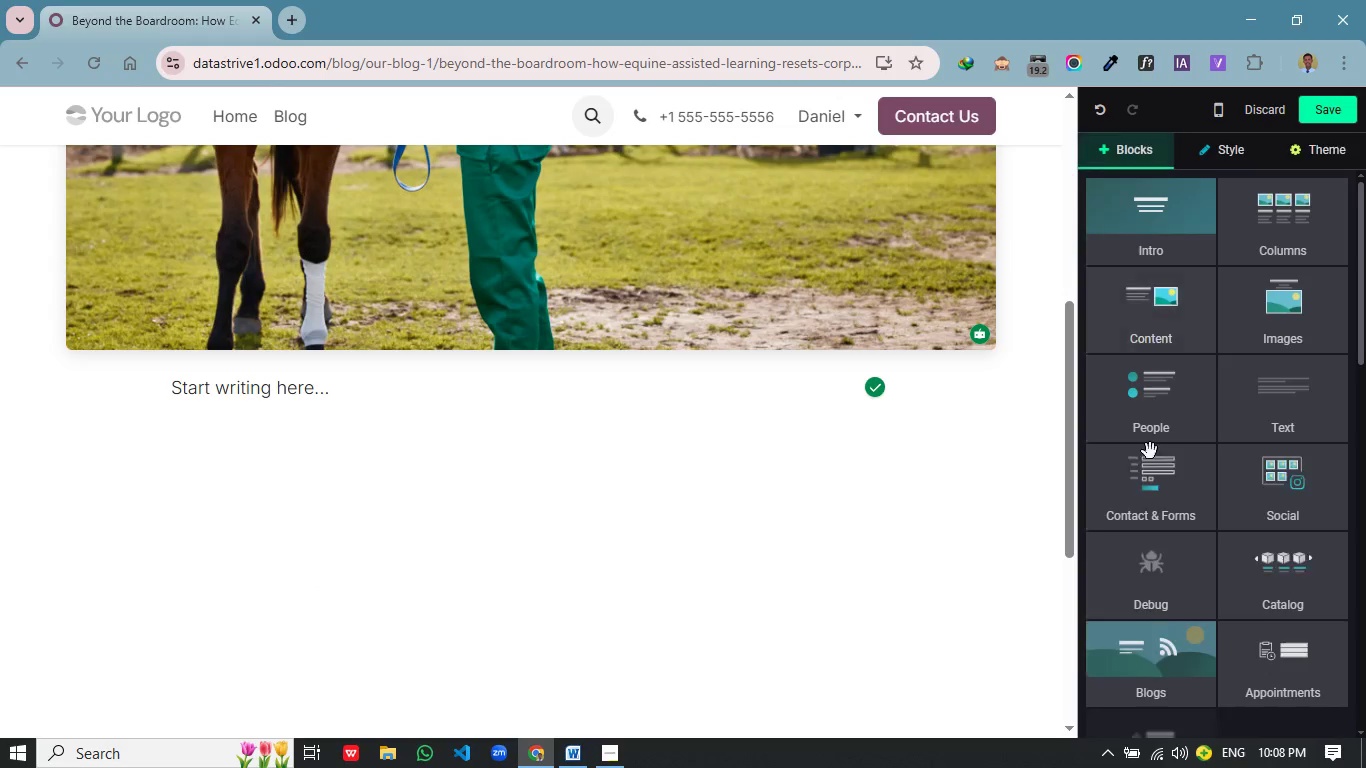 
mouse_move([1190, 466])
 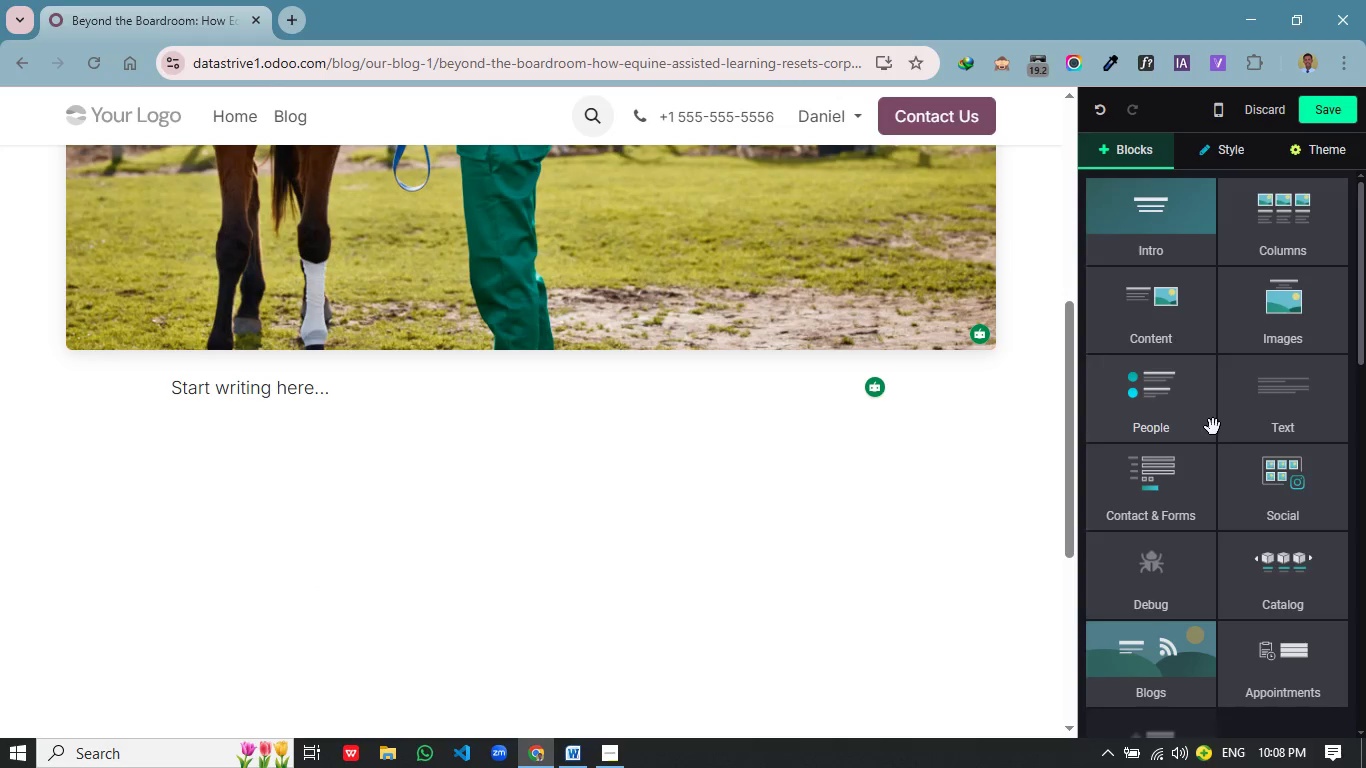 
wait(5.68)
 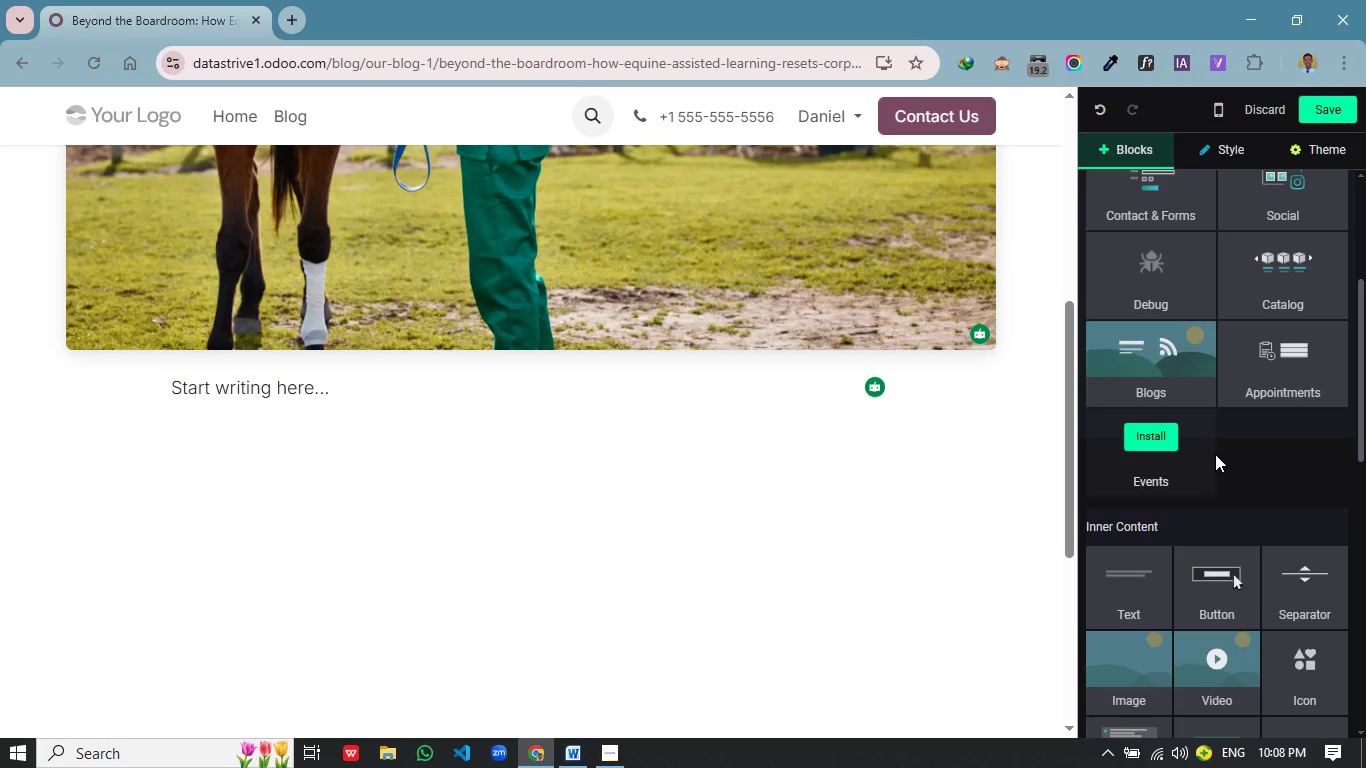 
left_click([202, 393])
 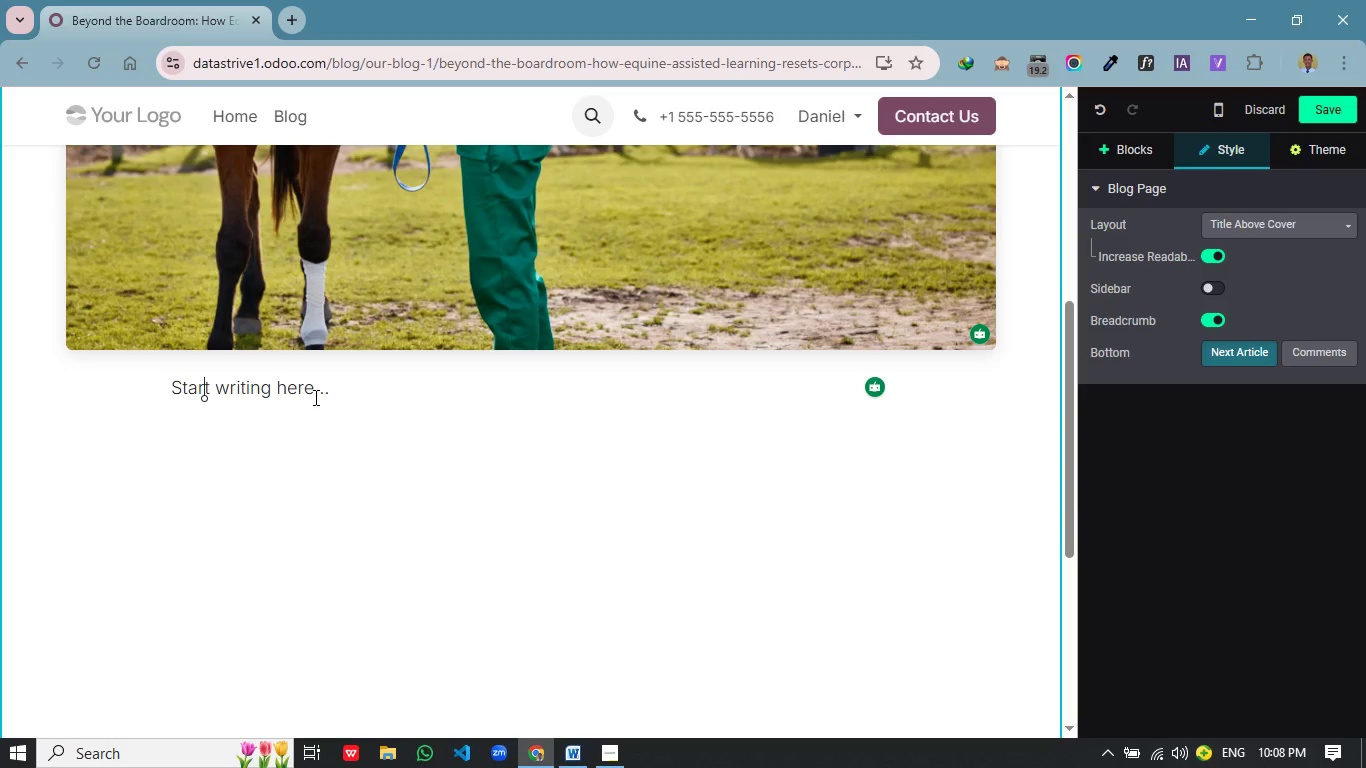 
scroll: coordinate [1213, 434], scroll_direction: down, amount: 2.0
 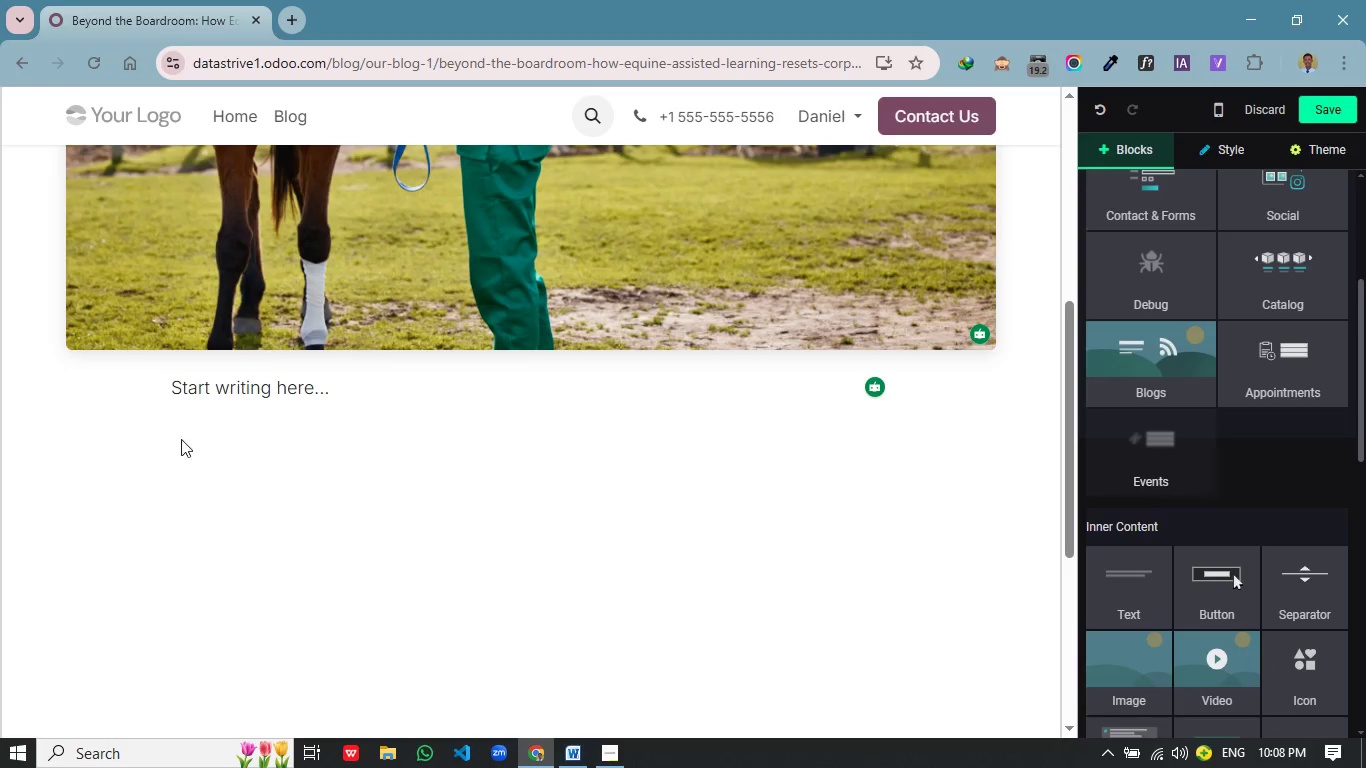 
key(Backspace)
 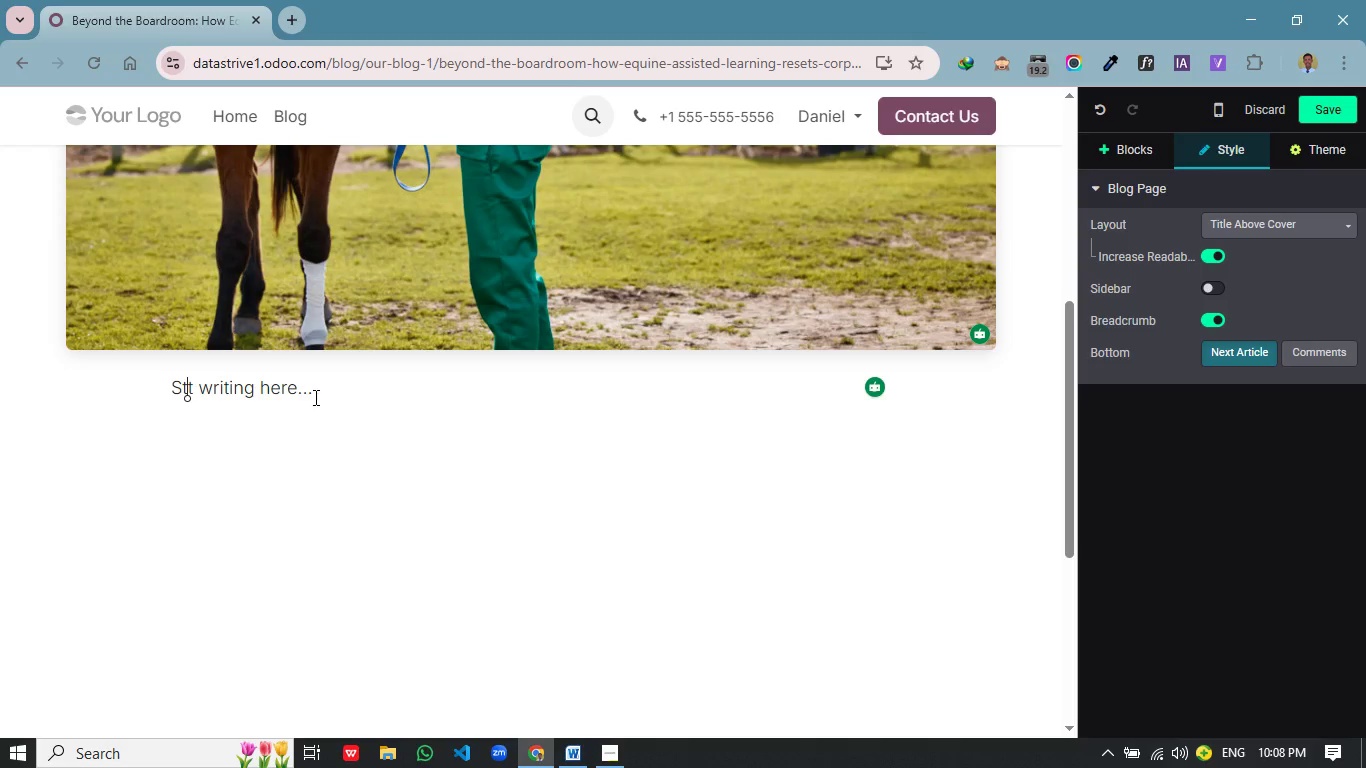 
key(Backspace)
 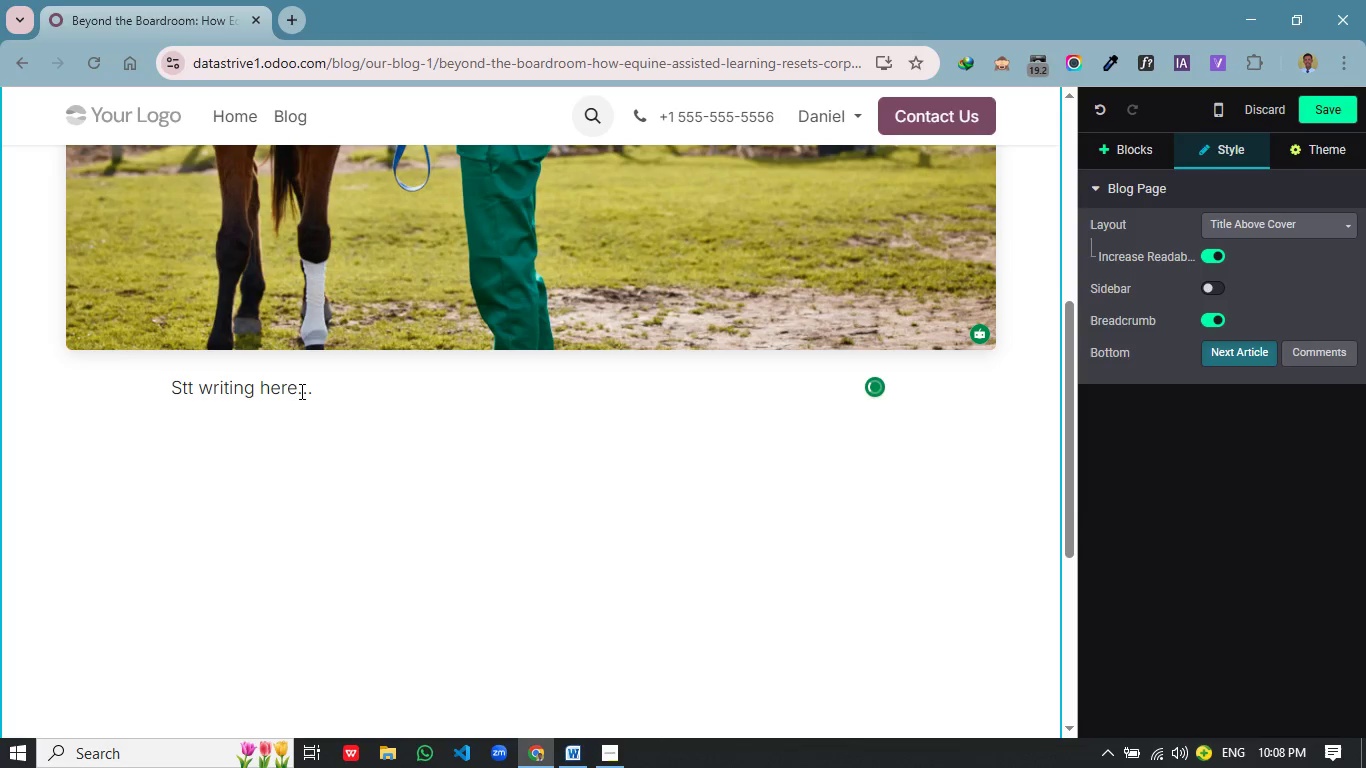 
left_click_drag(start_coordinate=[334, 392], to_coordinate=[166, 371])
 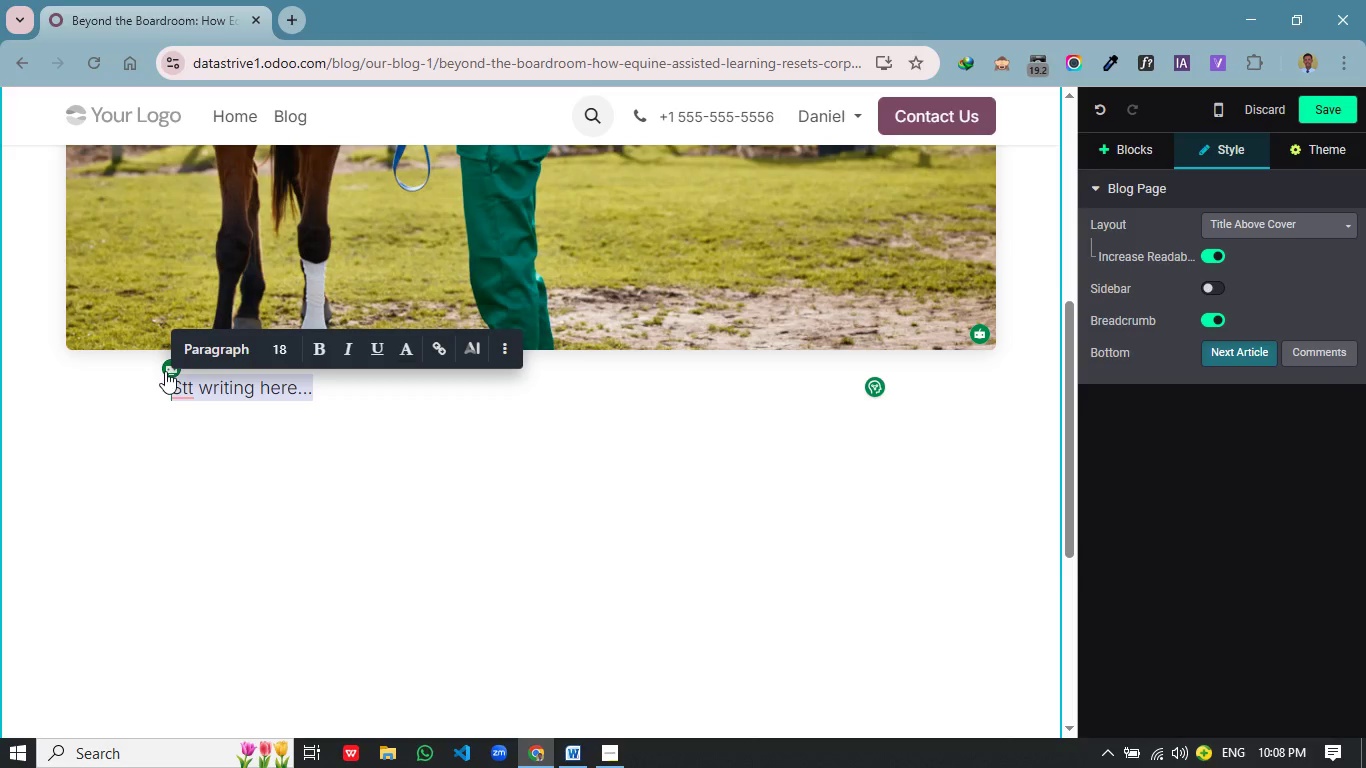 
key(Backspace)
 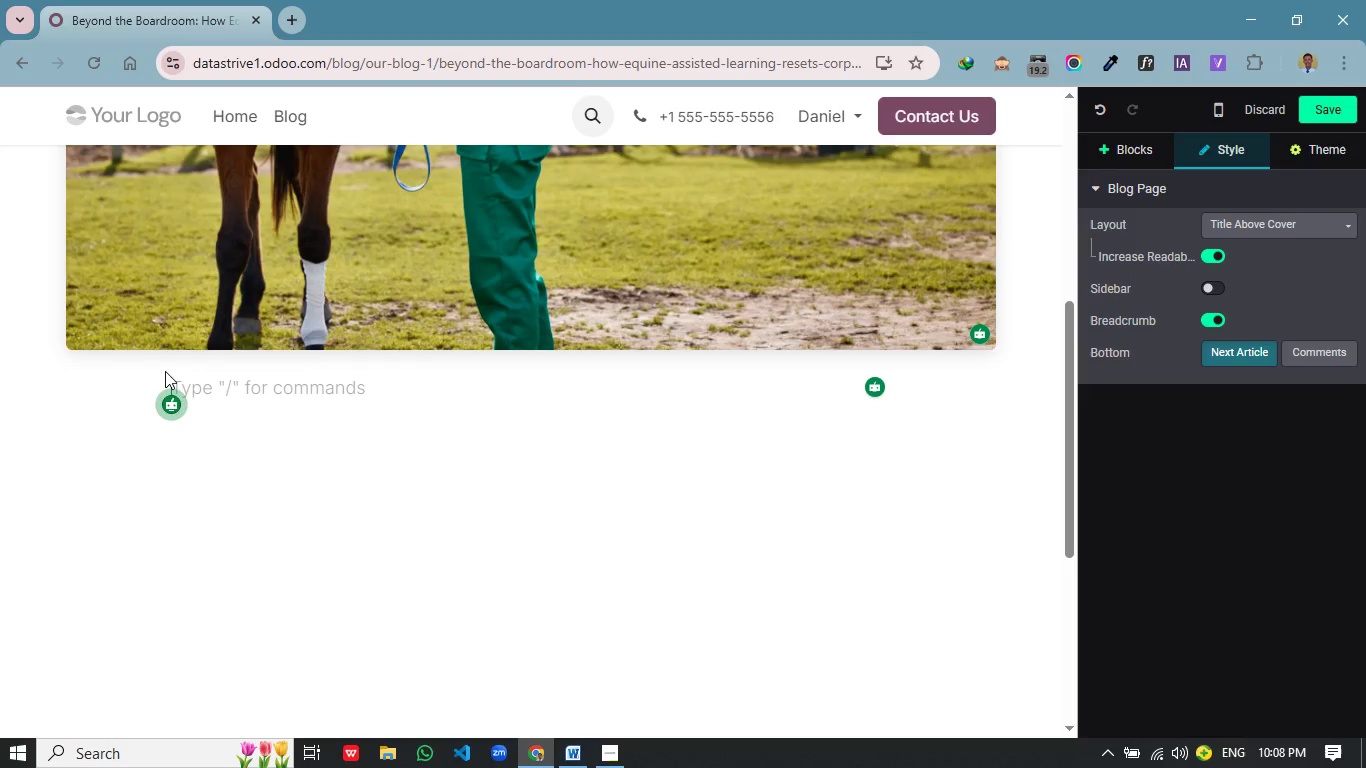 
key(Backspace)
 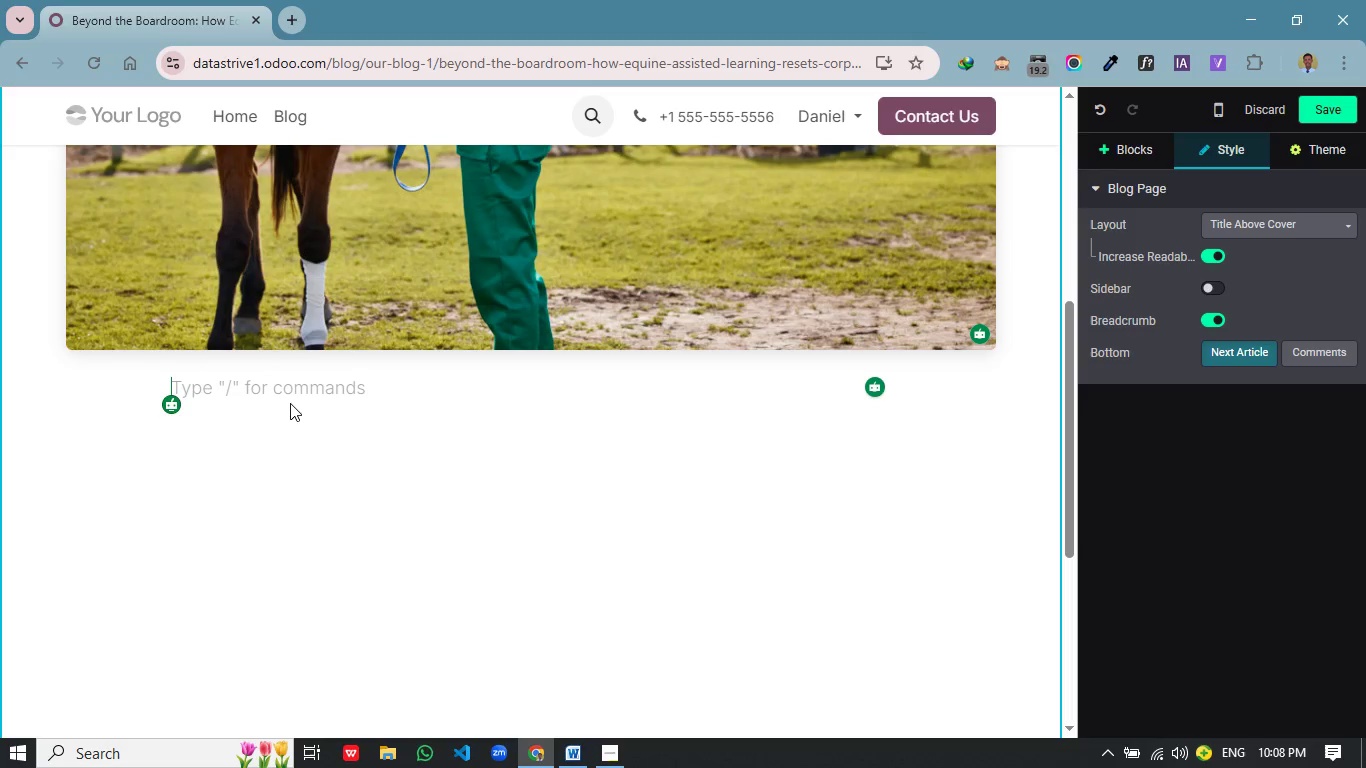 
key(Slash)
 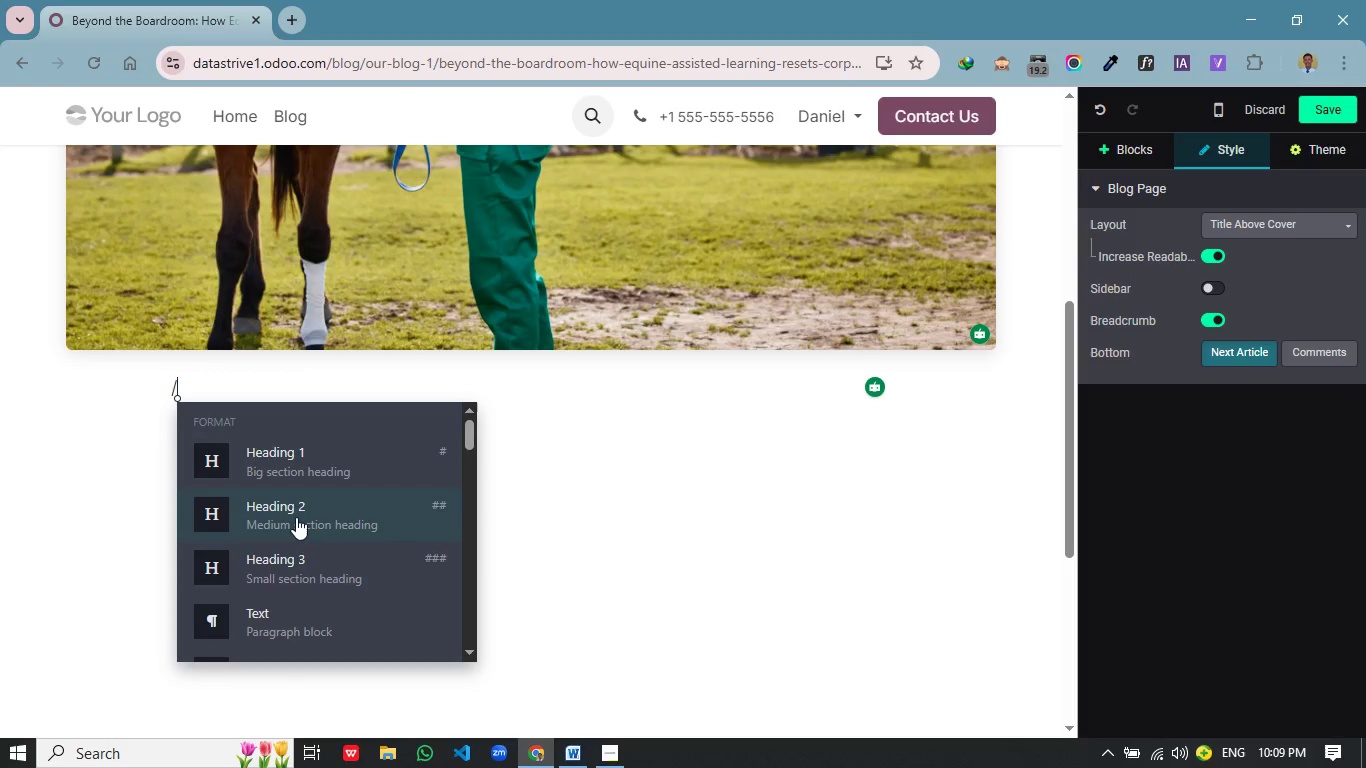 
wait(5.81)
 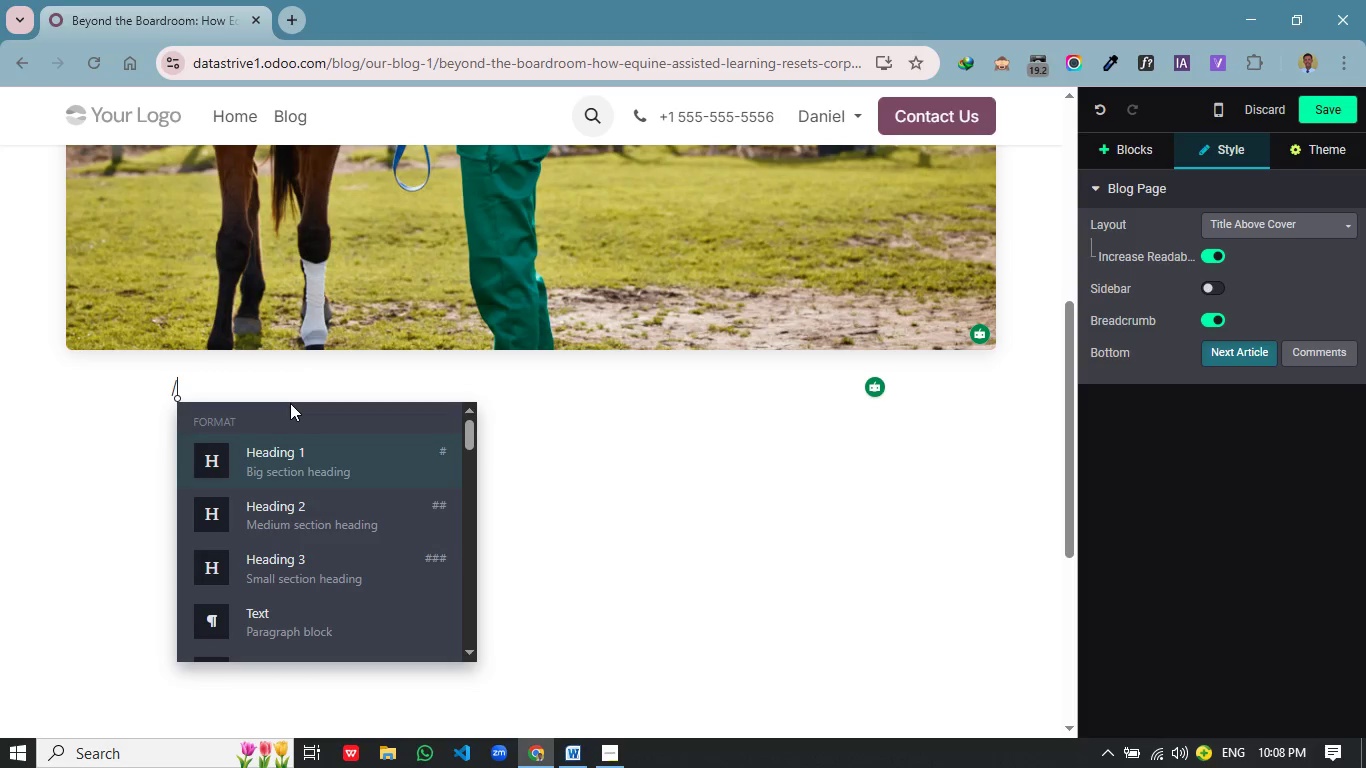 
left_click([296, 517])
 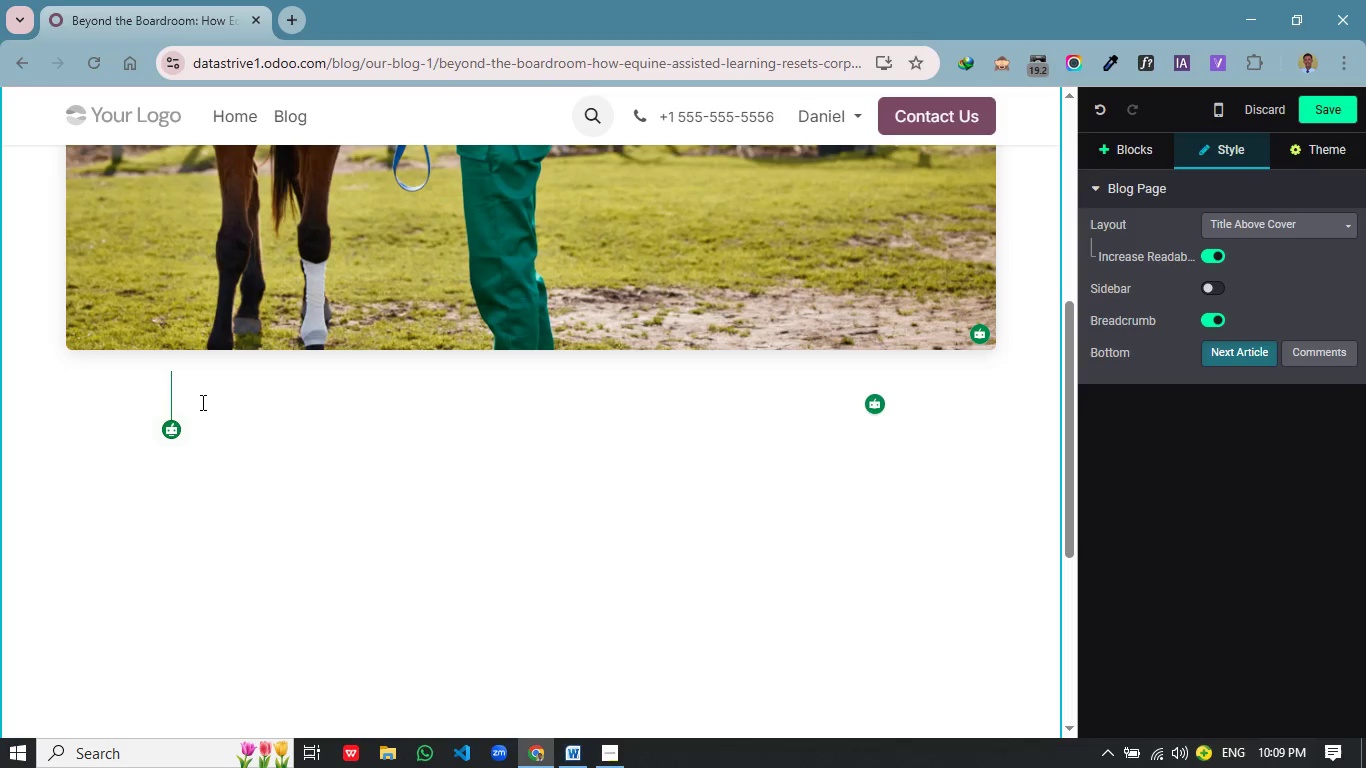 
wait(7.75)
 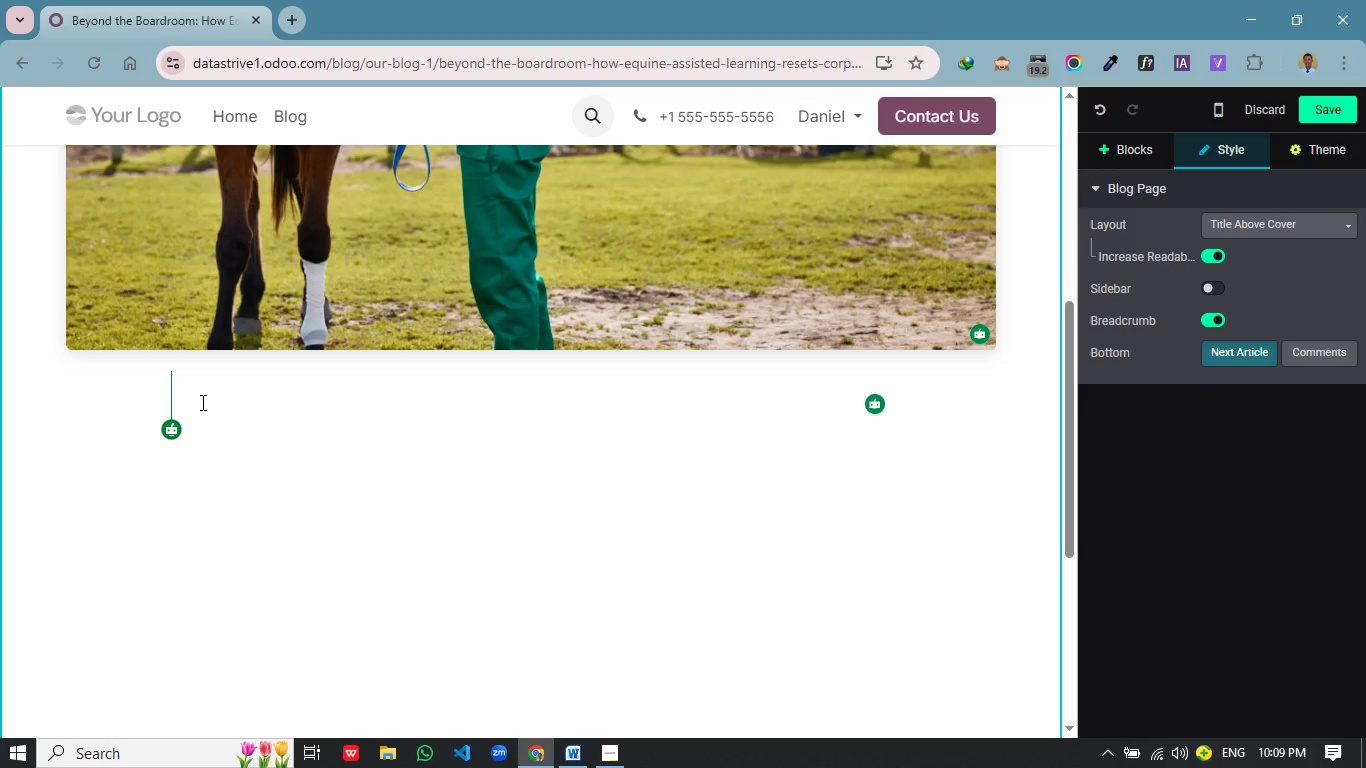 
key(Alt+Tab)
 